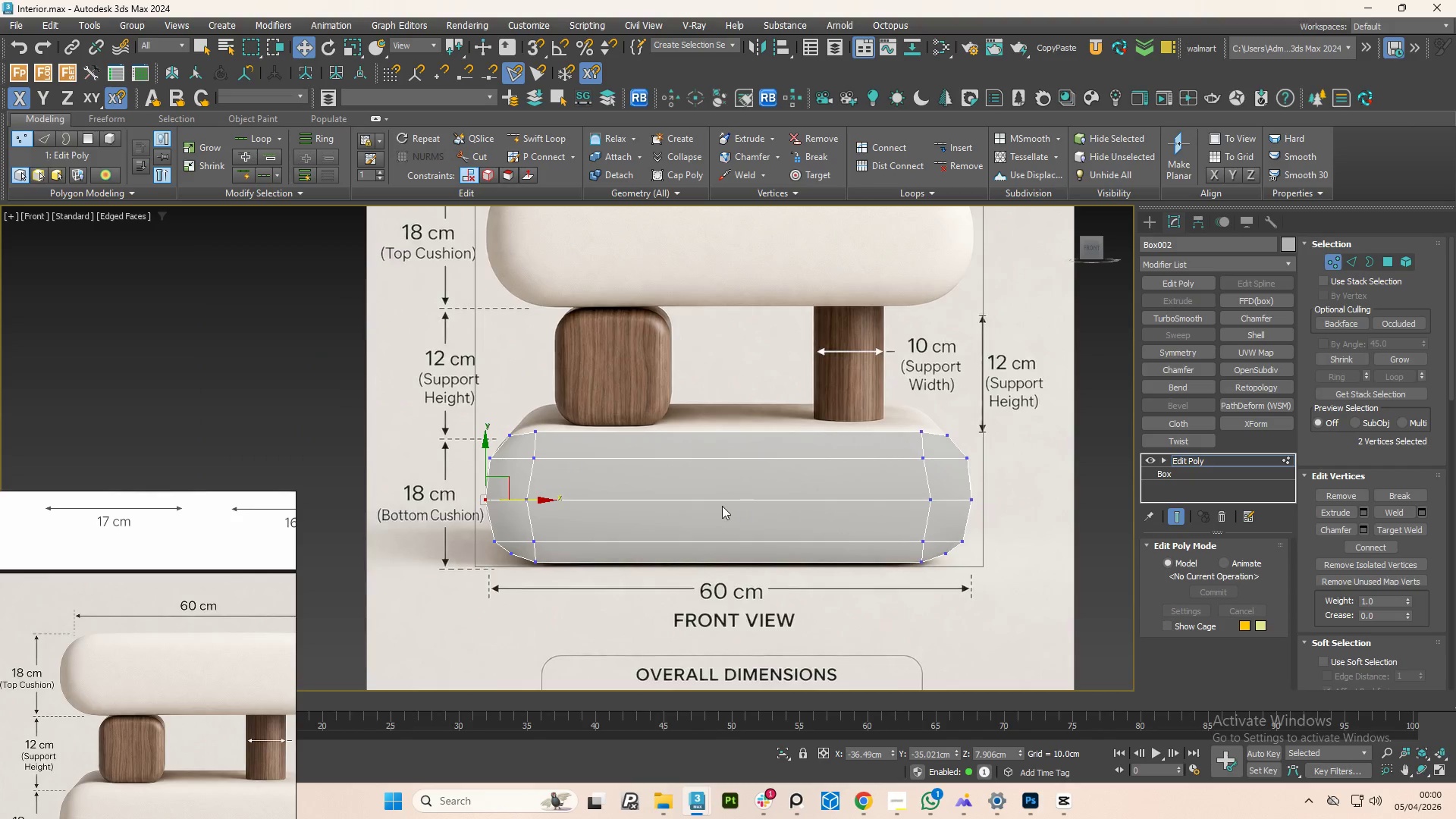 
key(Alt+AltLeft)
 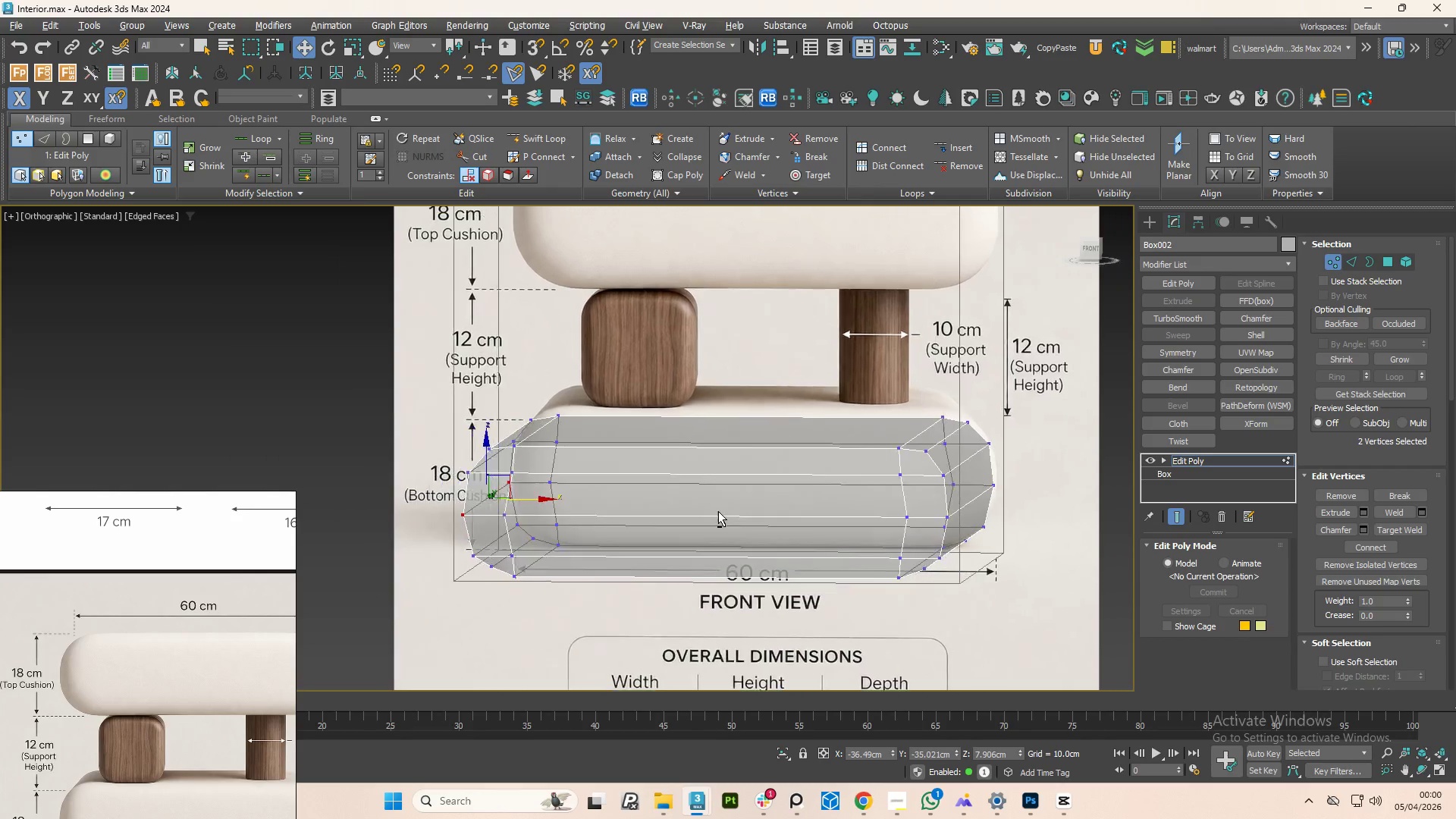 
key(Alt+AltLeft)
 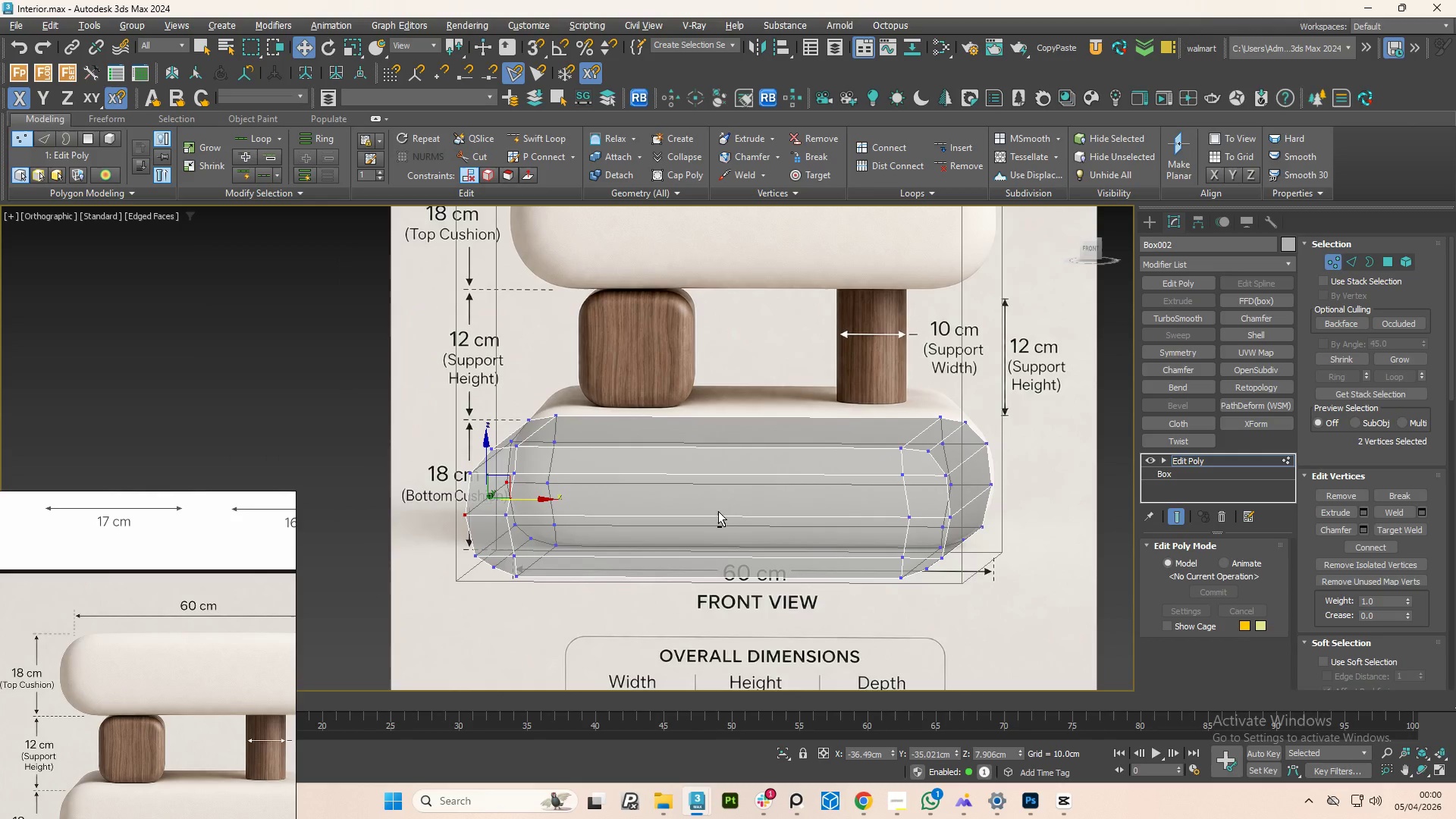 
key(Alt+AltLeft)
 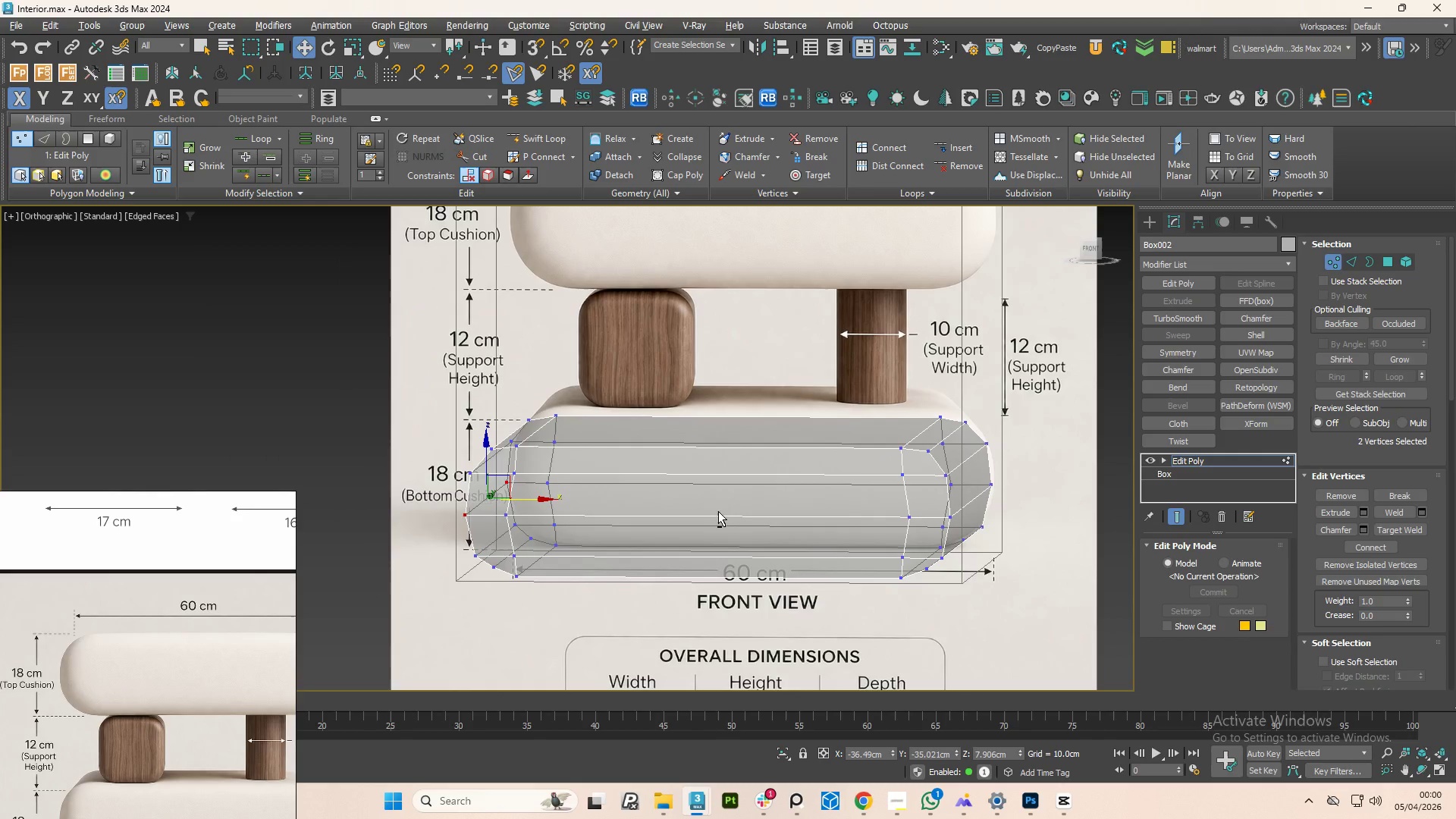 
key(Alt+AltLeft)
 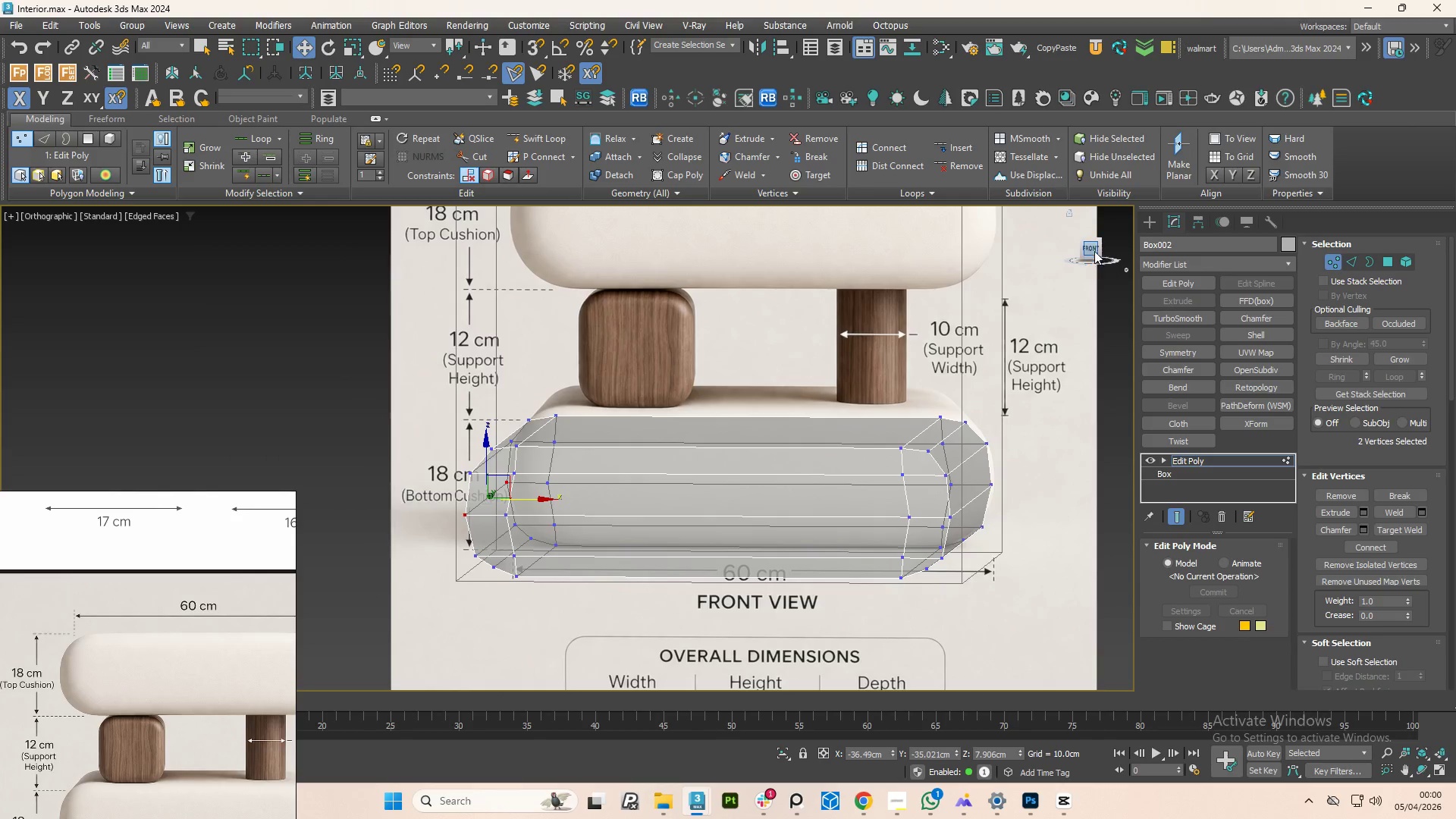 
left_click([1092, 246])
 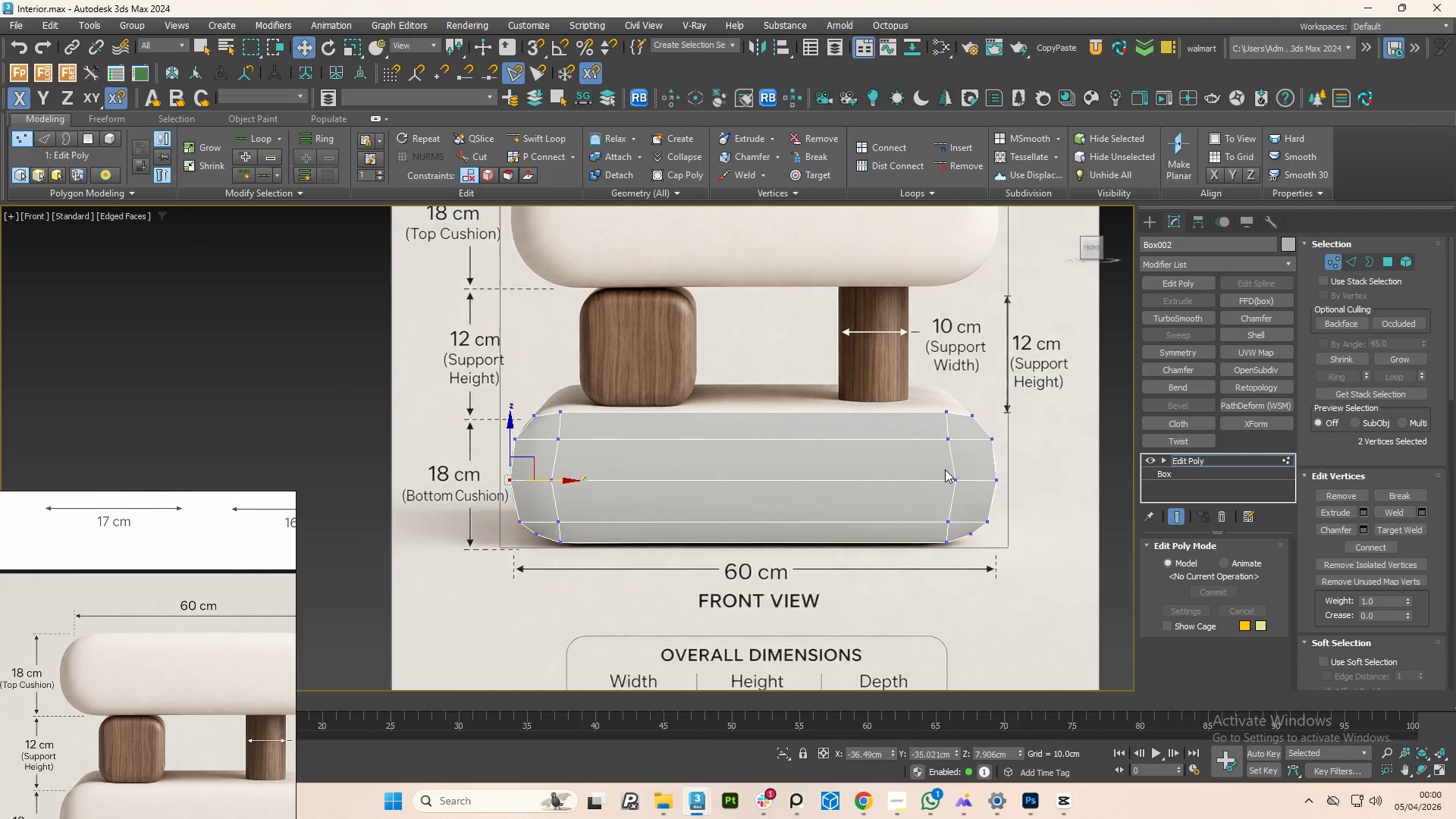 
left_click([950, 464])
 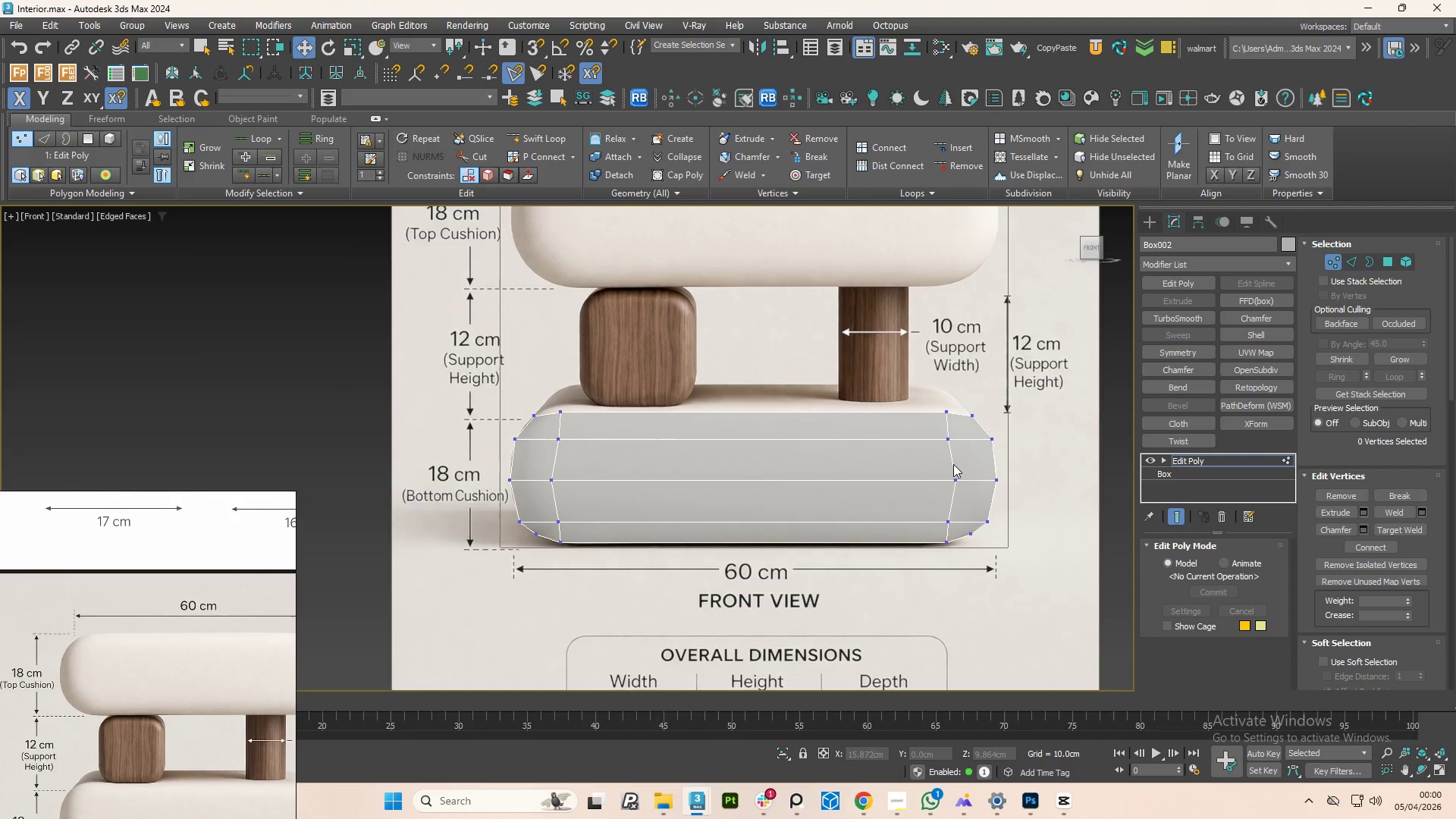 
key(2)
 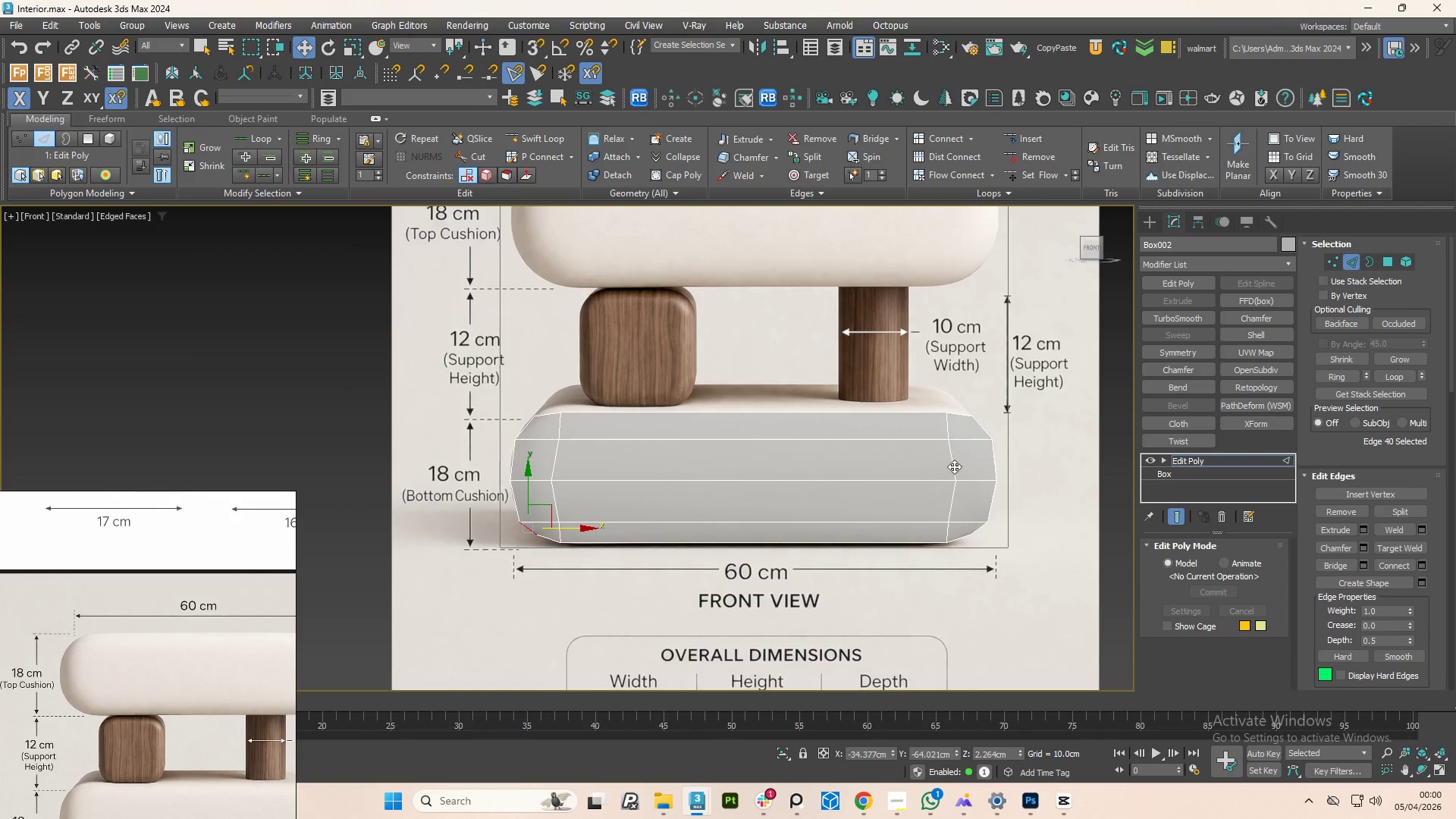 
double_click([954, 466])
 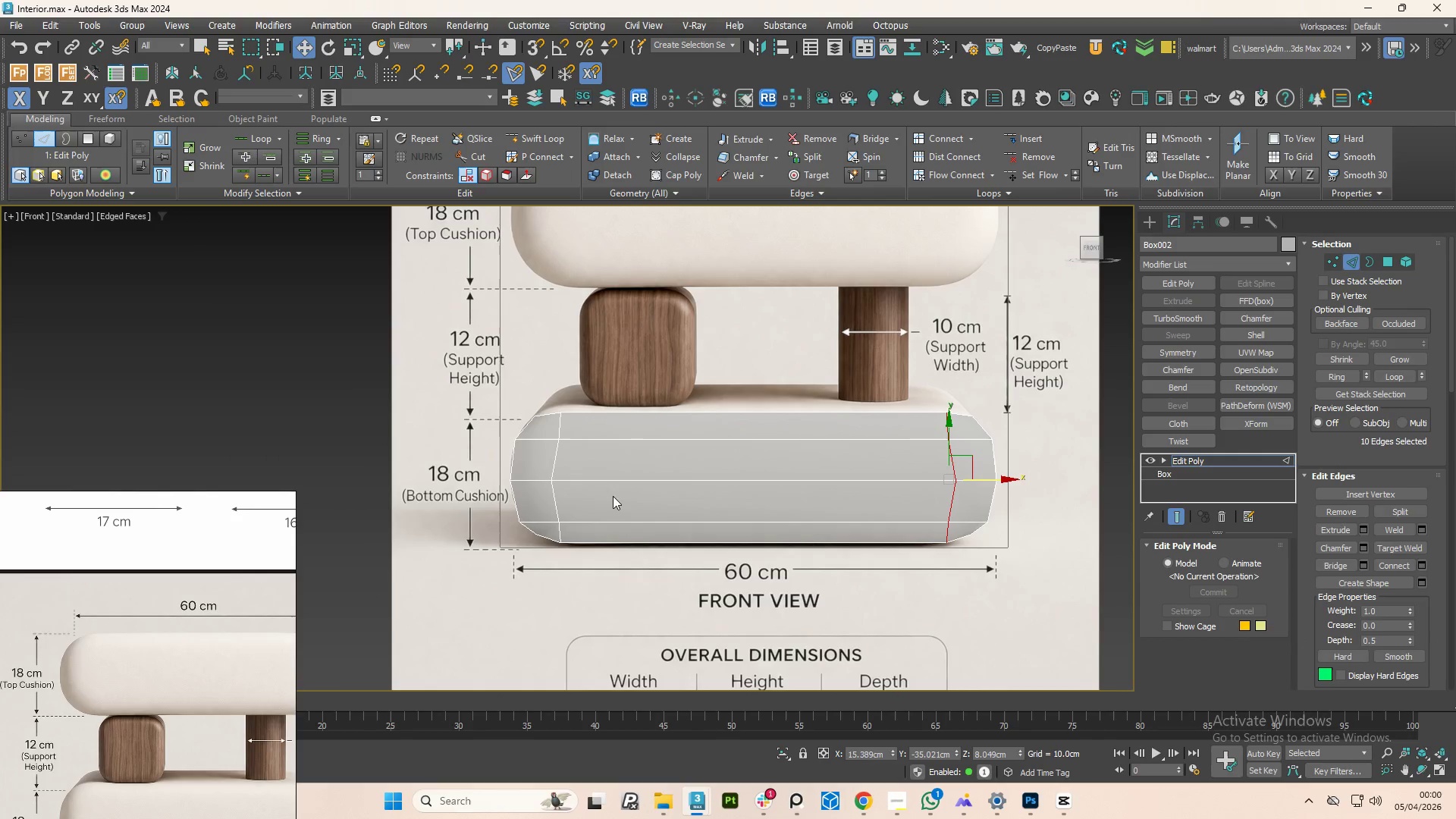 
hold_key(key=ControlLeft, duration=0.92)
left_click([552, 457])
 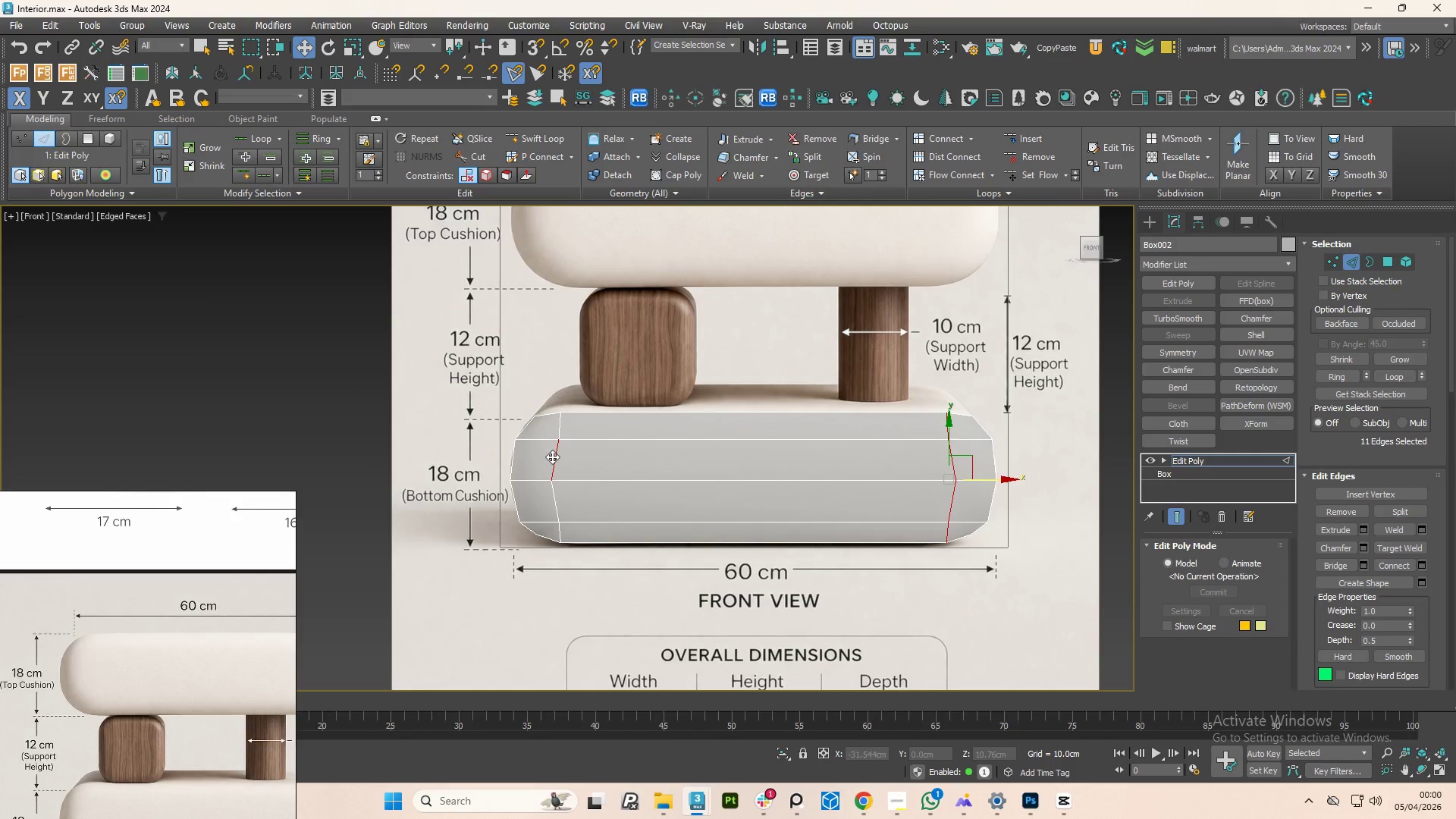 
double_click([550, 457])
 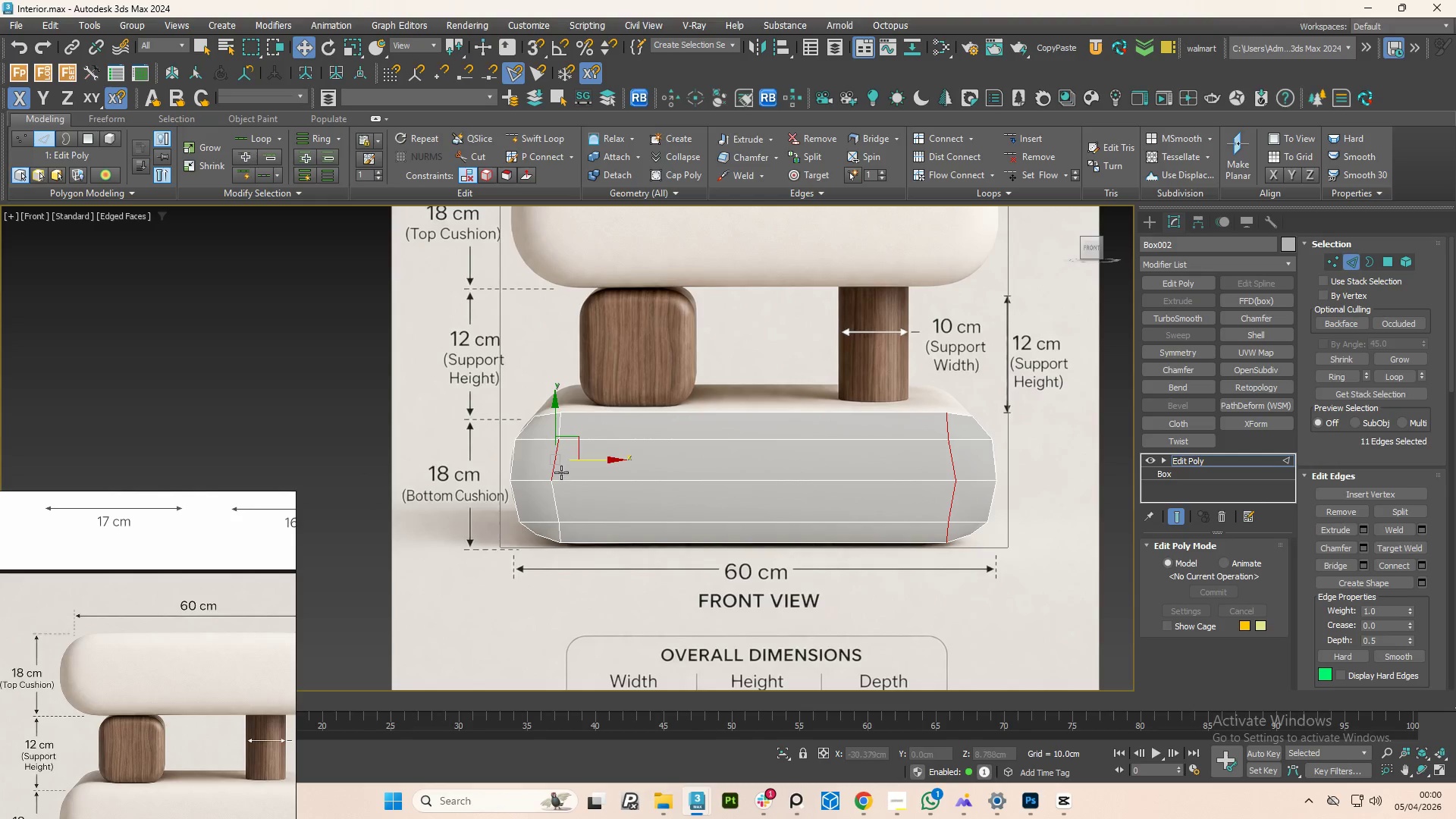 
key(Control+Z)
 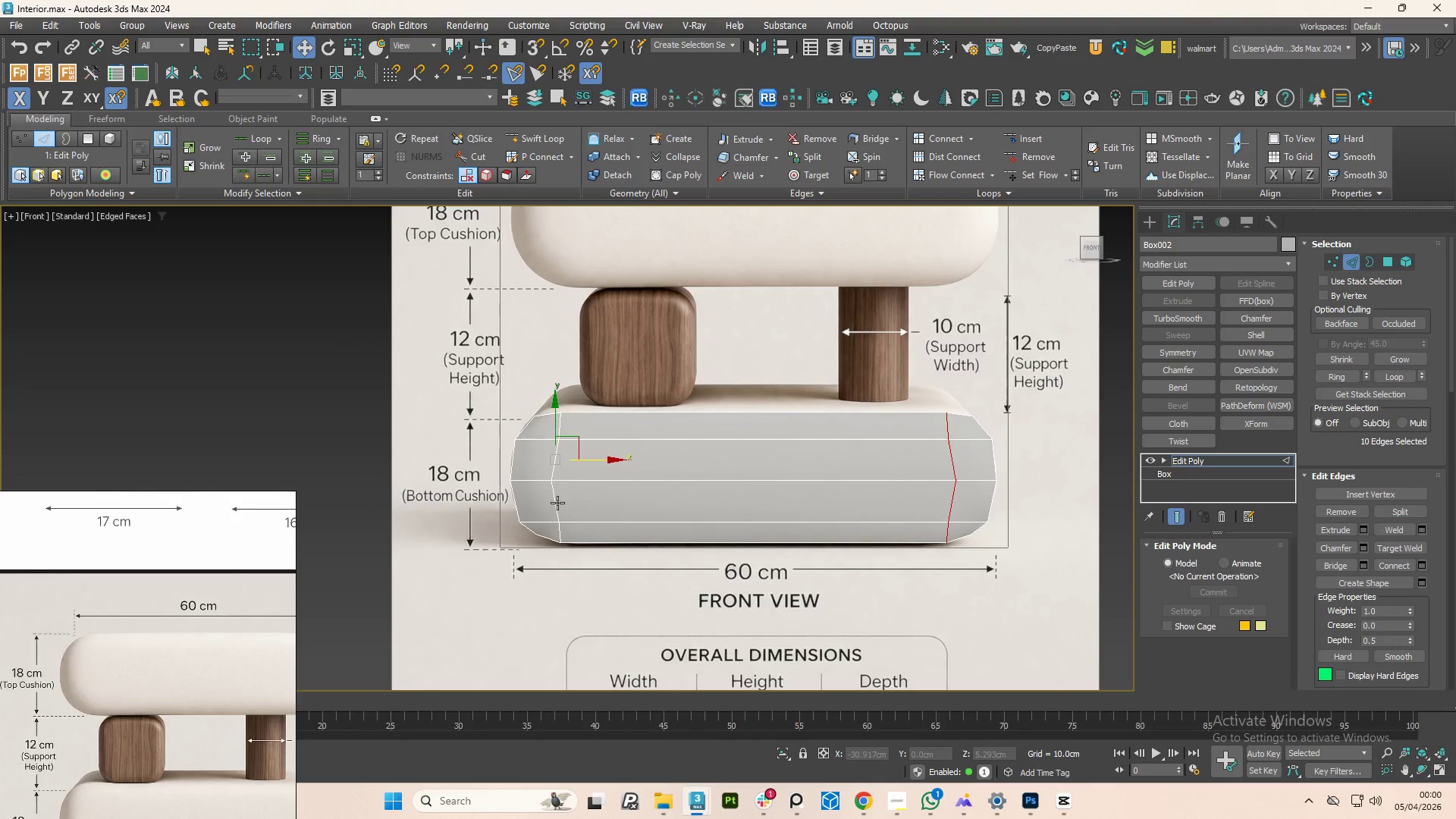 
double_click([557, 503])
 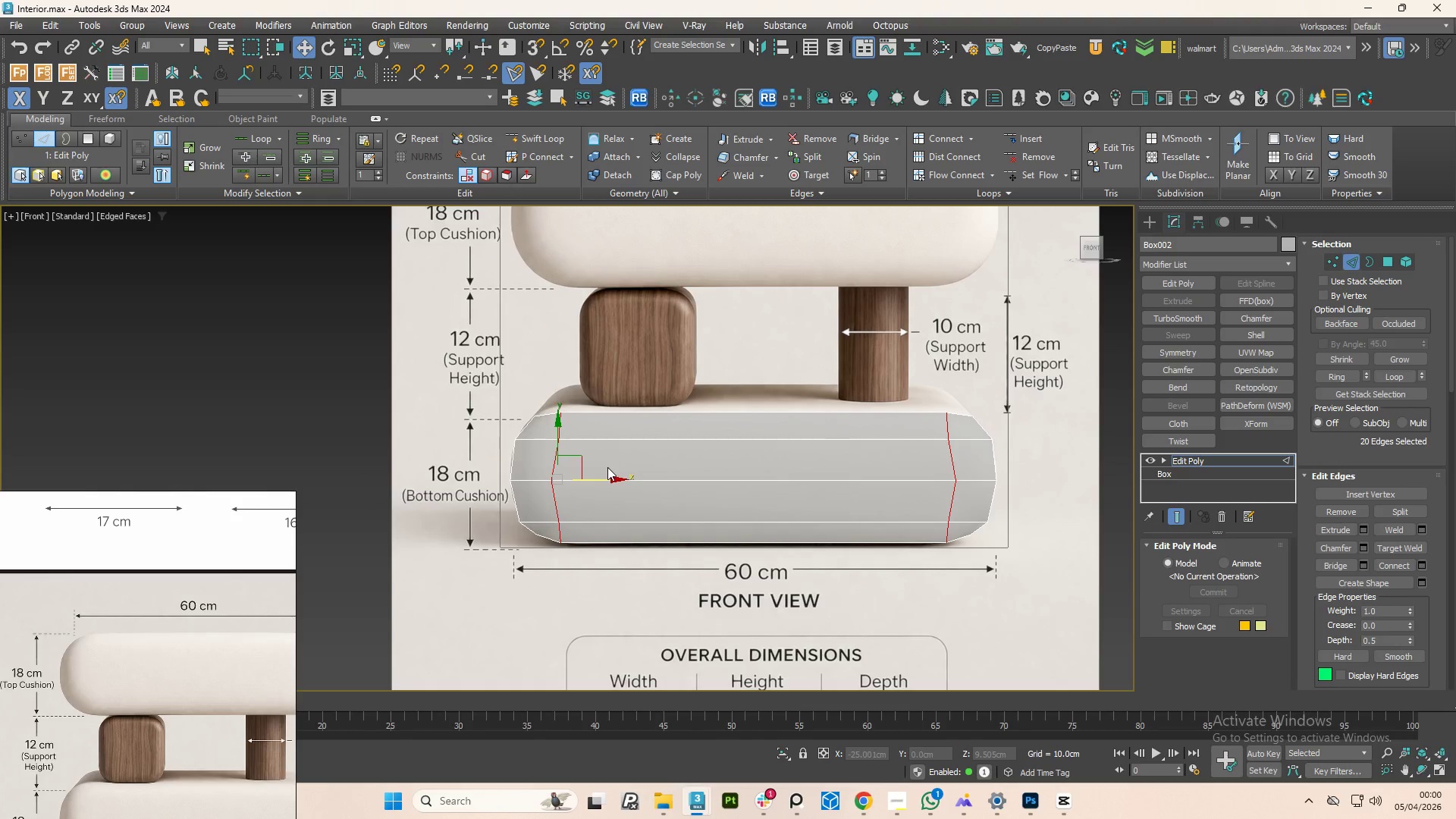 
key(R)
 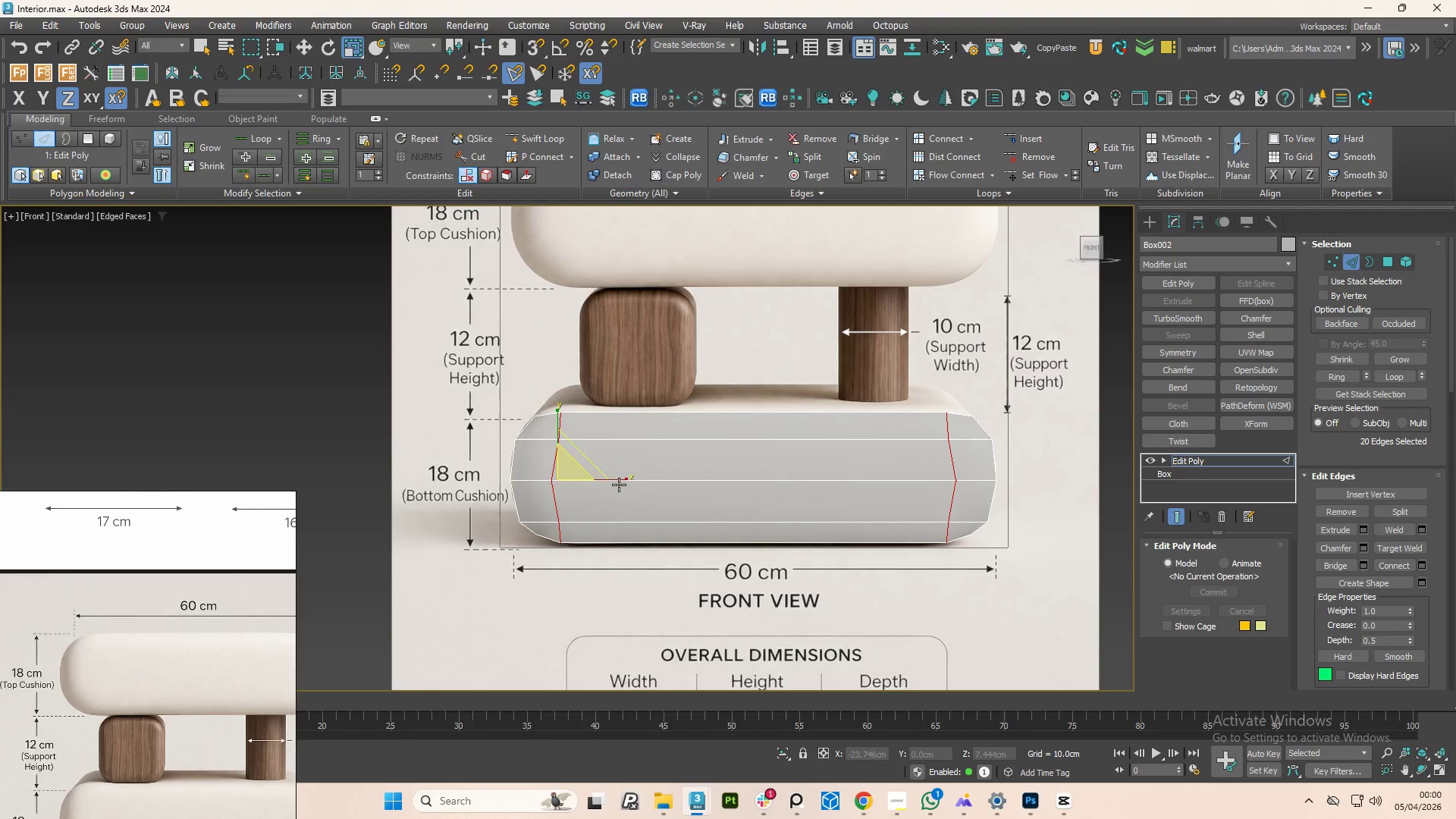 
left_click_drag(start_coordinate=[620, 485], to_coordinate=[582, 479])
 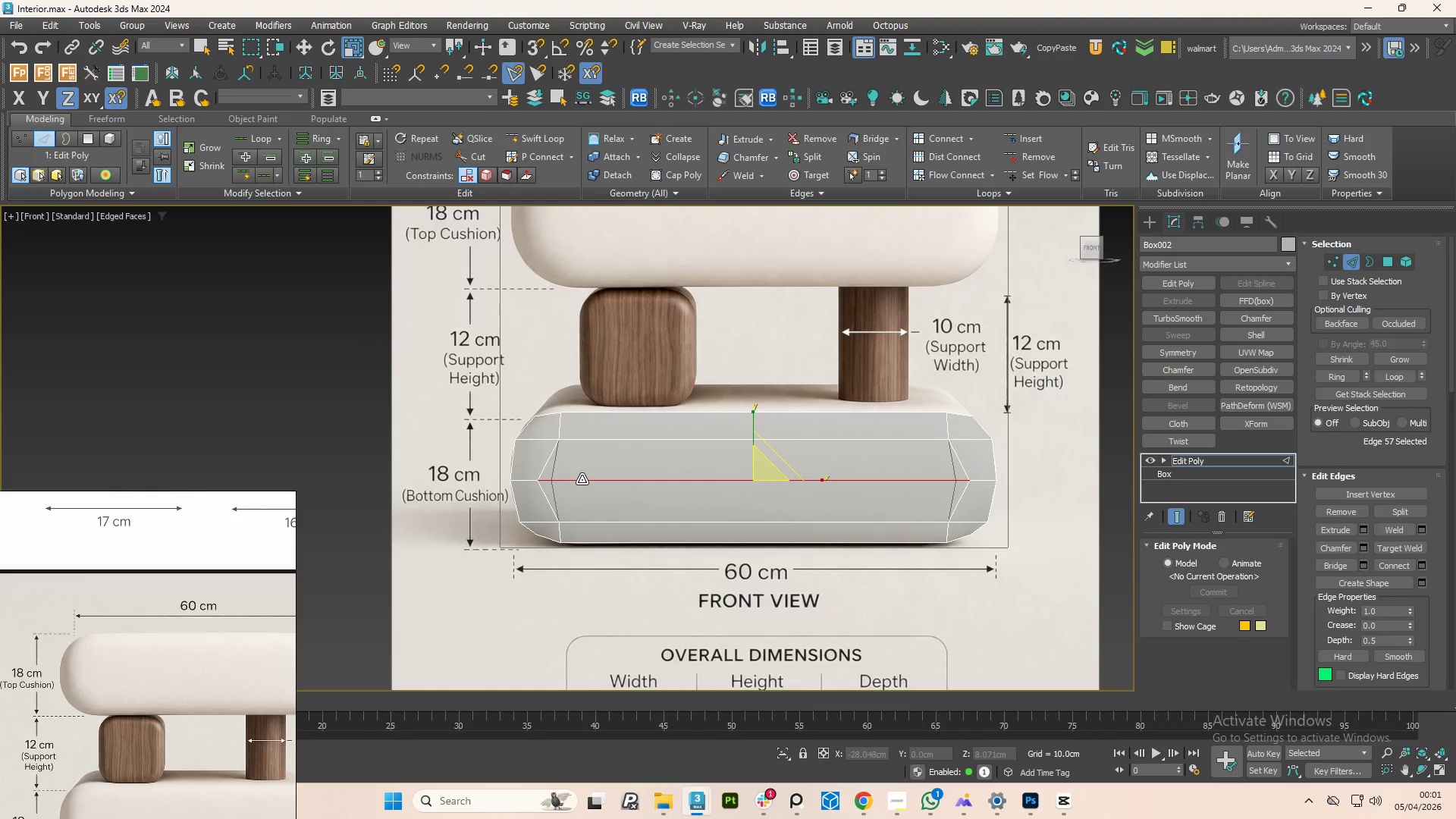 
key(Control+Z)
 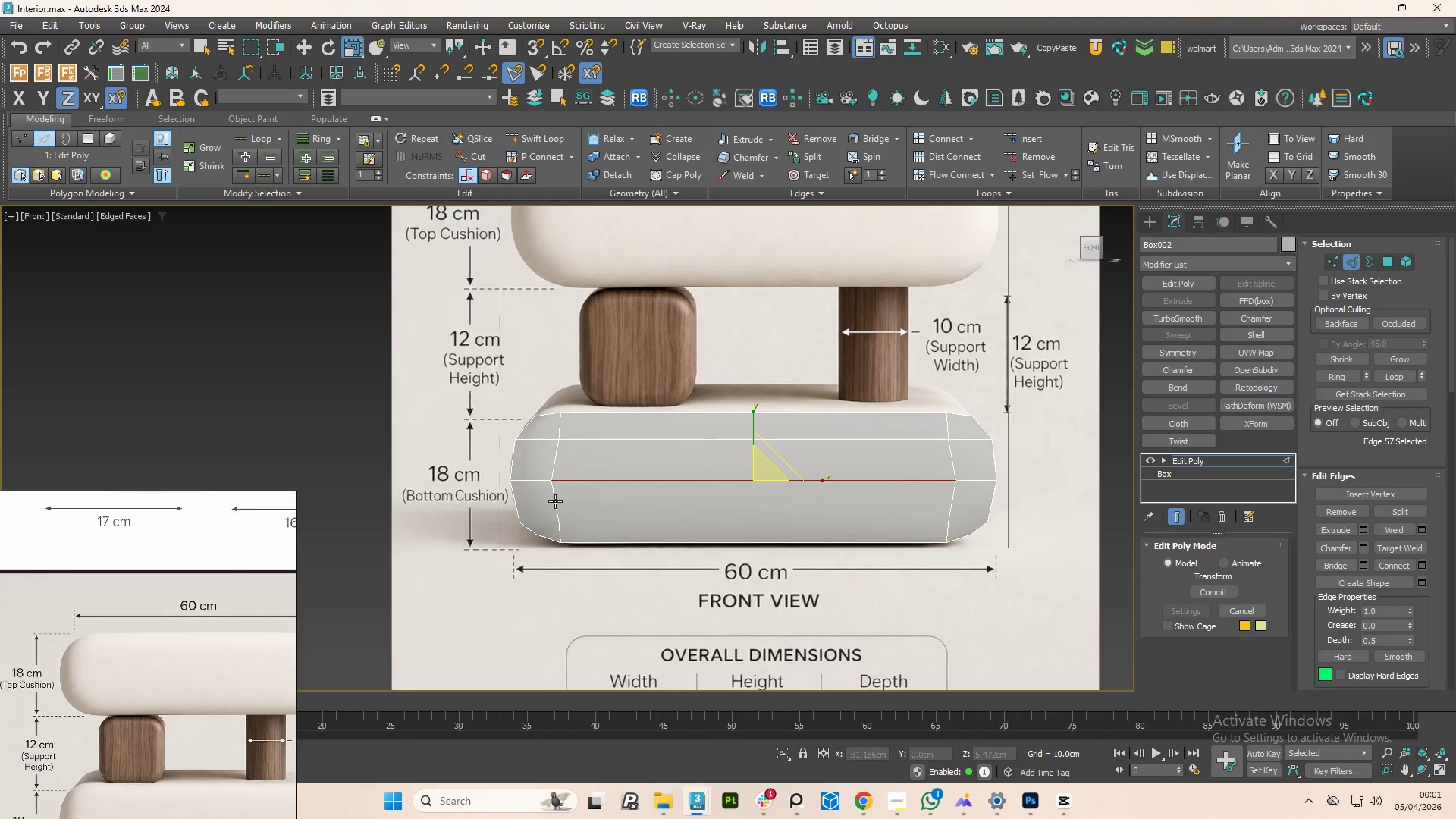 
double_click([555, 501])
 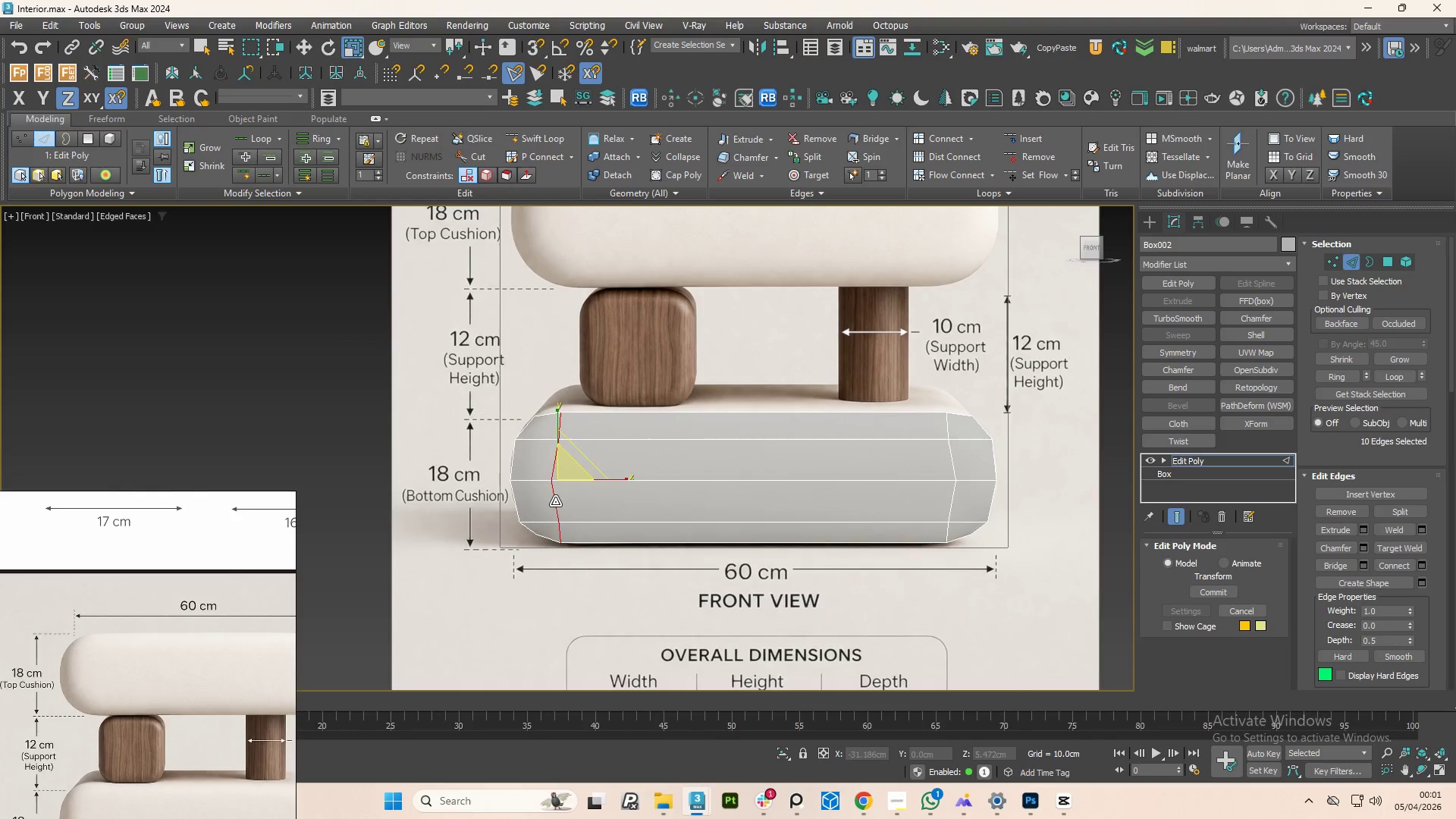 
triple_click([555, 501])
 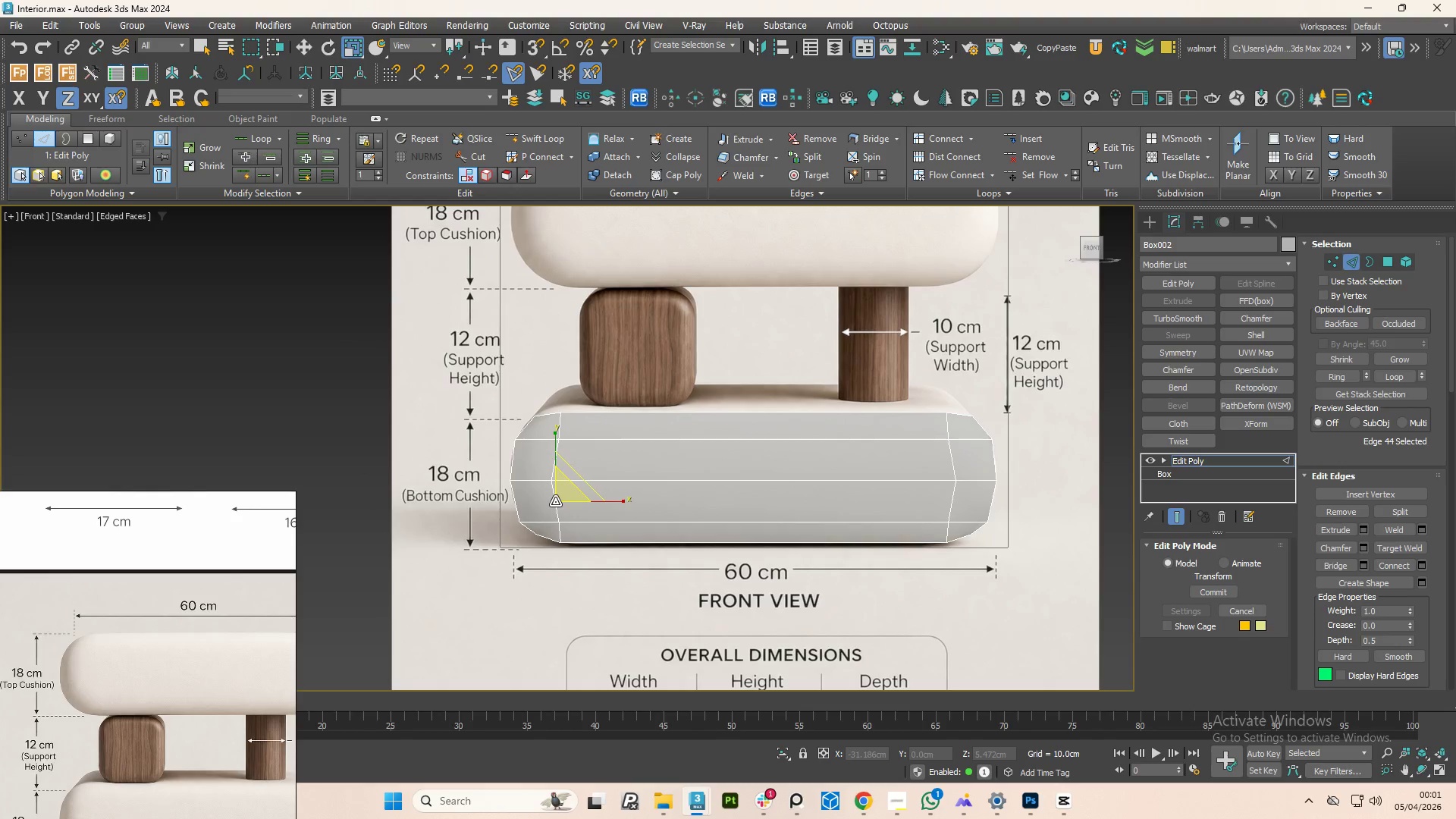 
double_click([555, 501])
 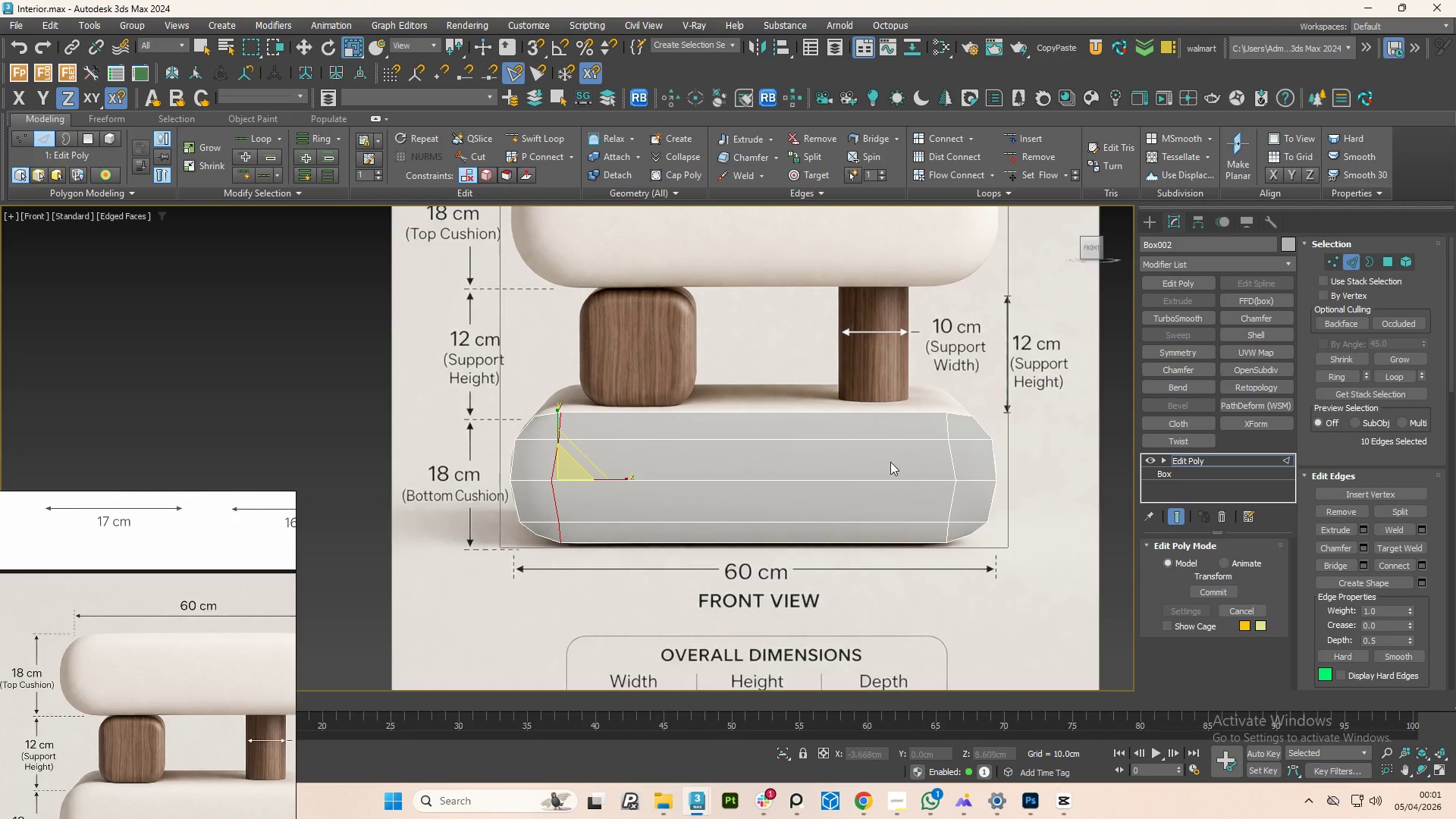 
hold_key(key=ControlLeft, duration=1.06)
left_click([960, 457])
 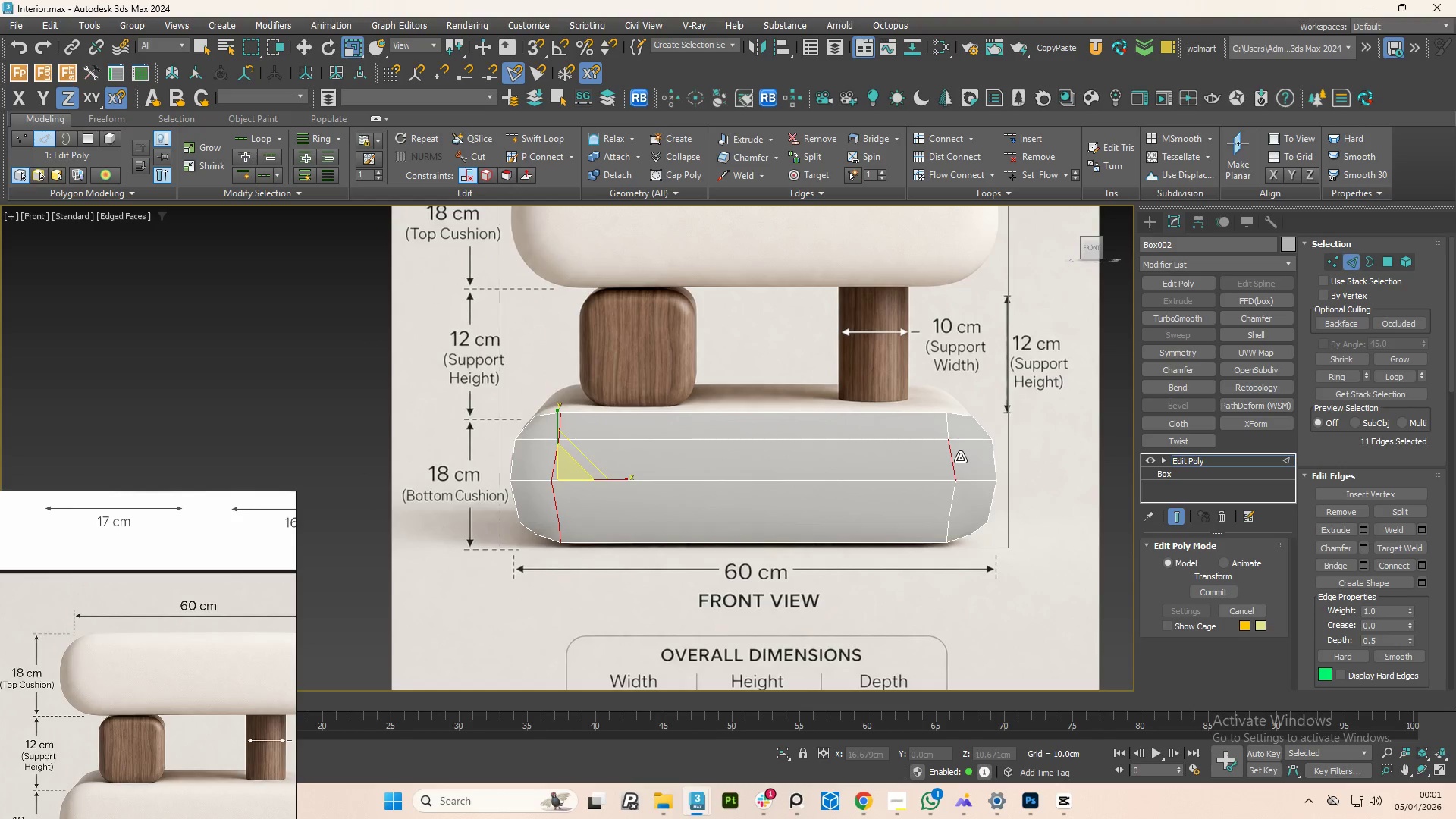 
double_click([960, 457])
 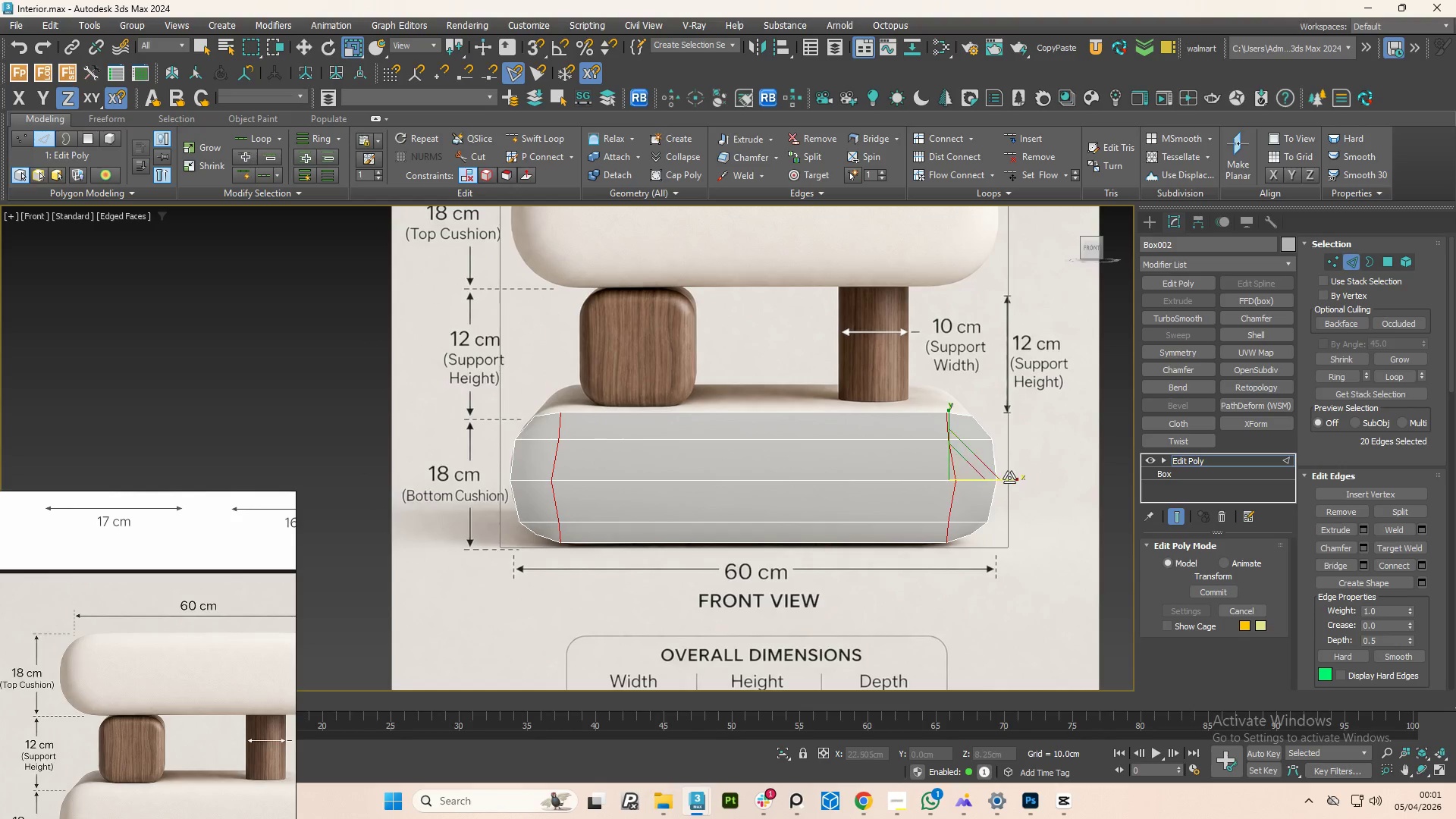 
left_click_drag(start_coordinate=[1009, 478], to_coordinate=[526, 485])
 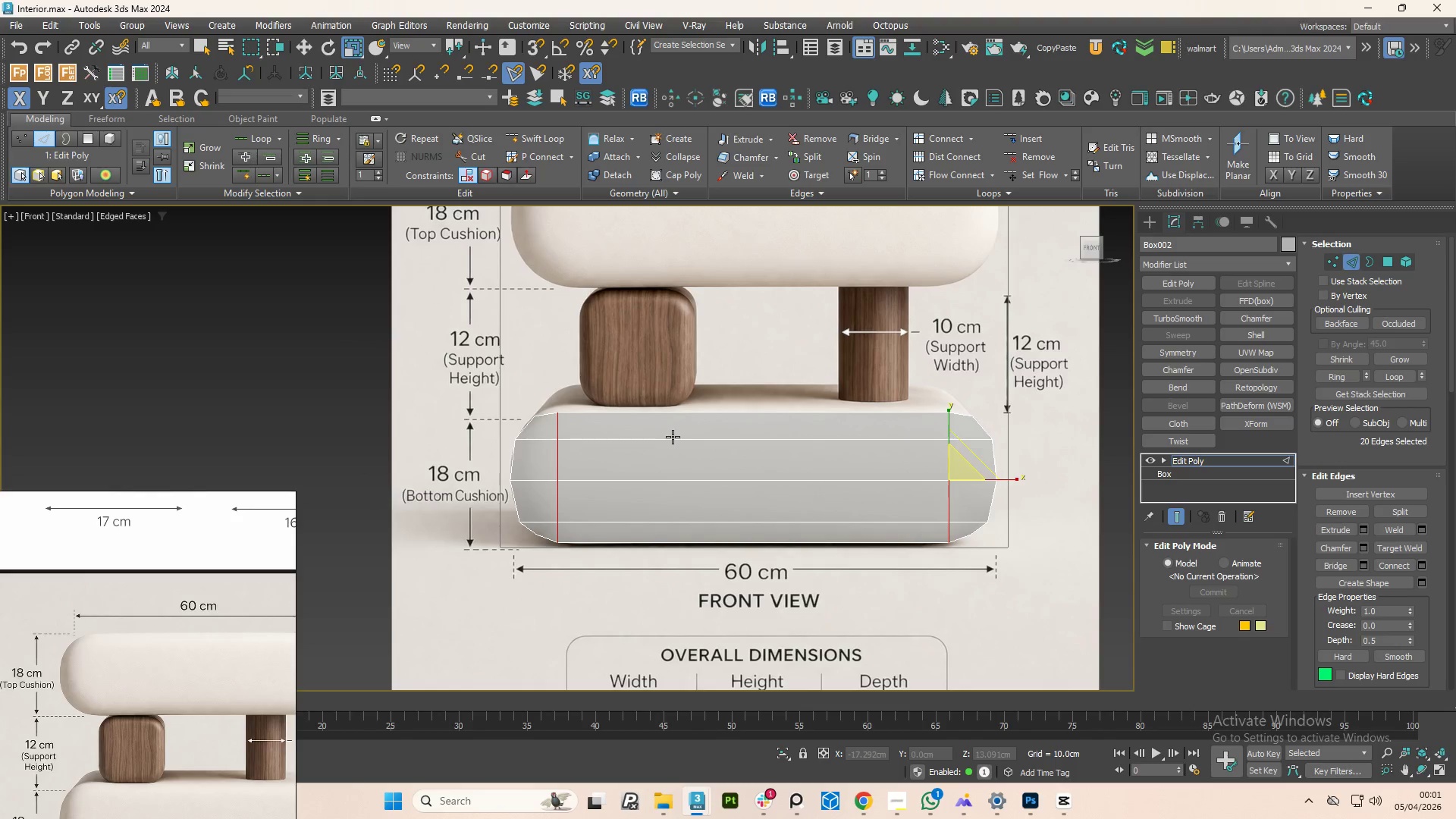 
double_click([673, 437])
 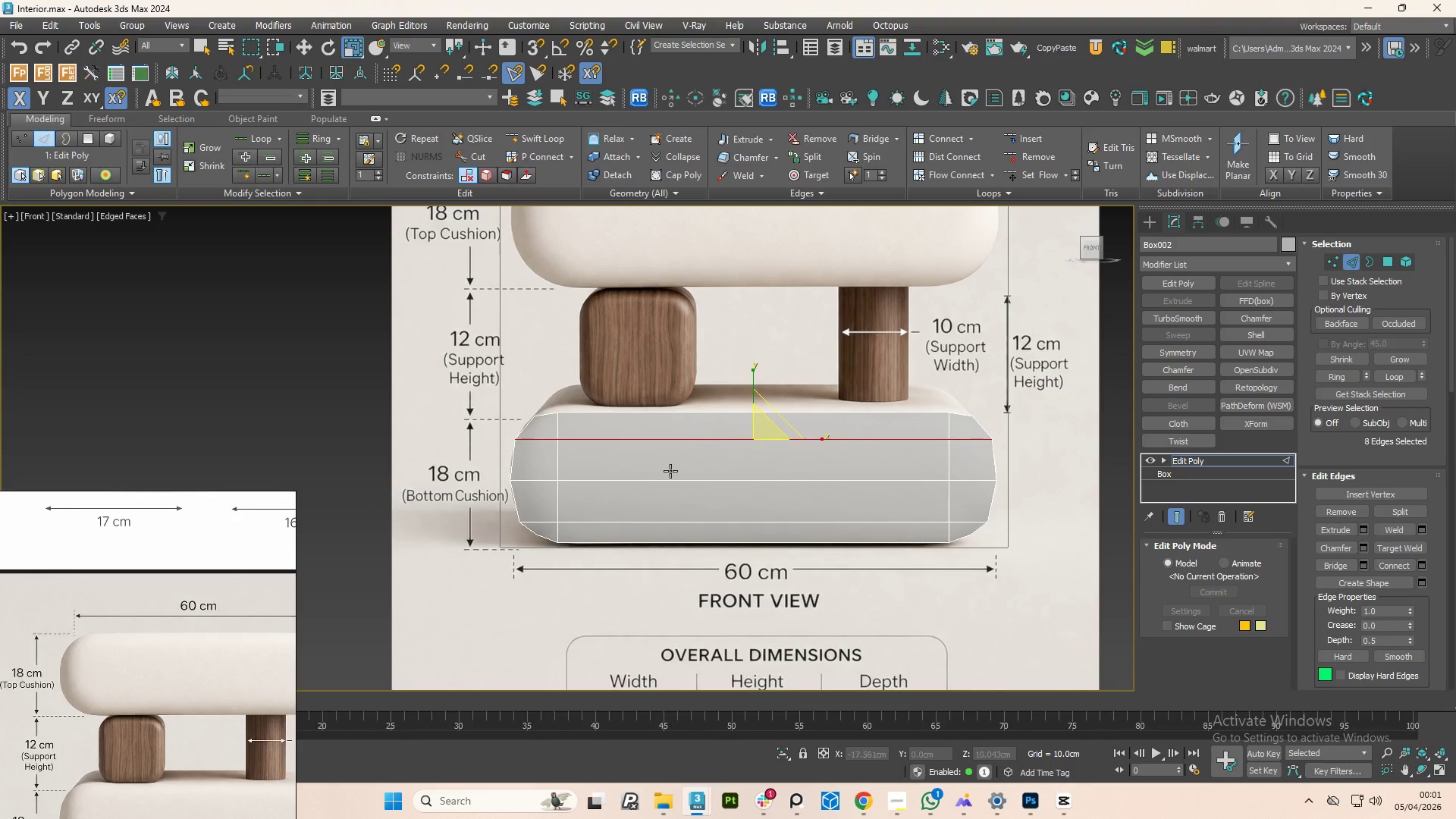 
hold_key(key=ControlLeft, duration=1.38)
left_click([671, 521])
 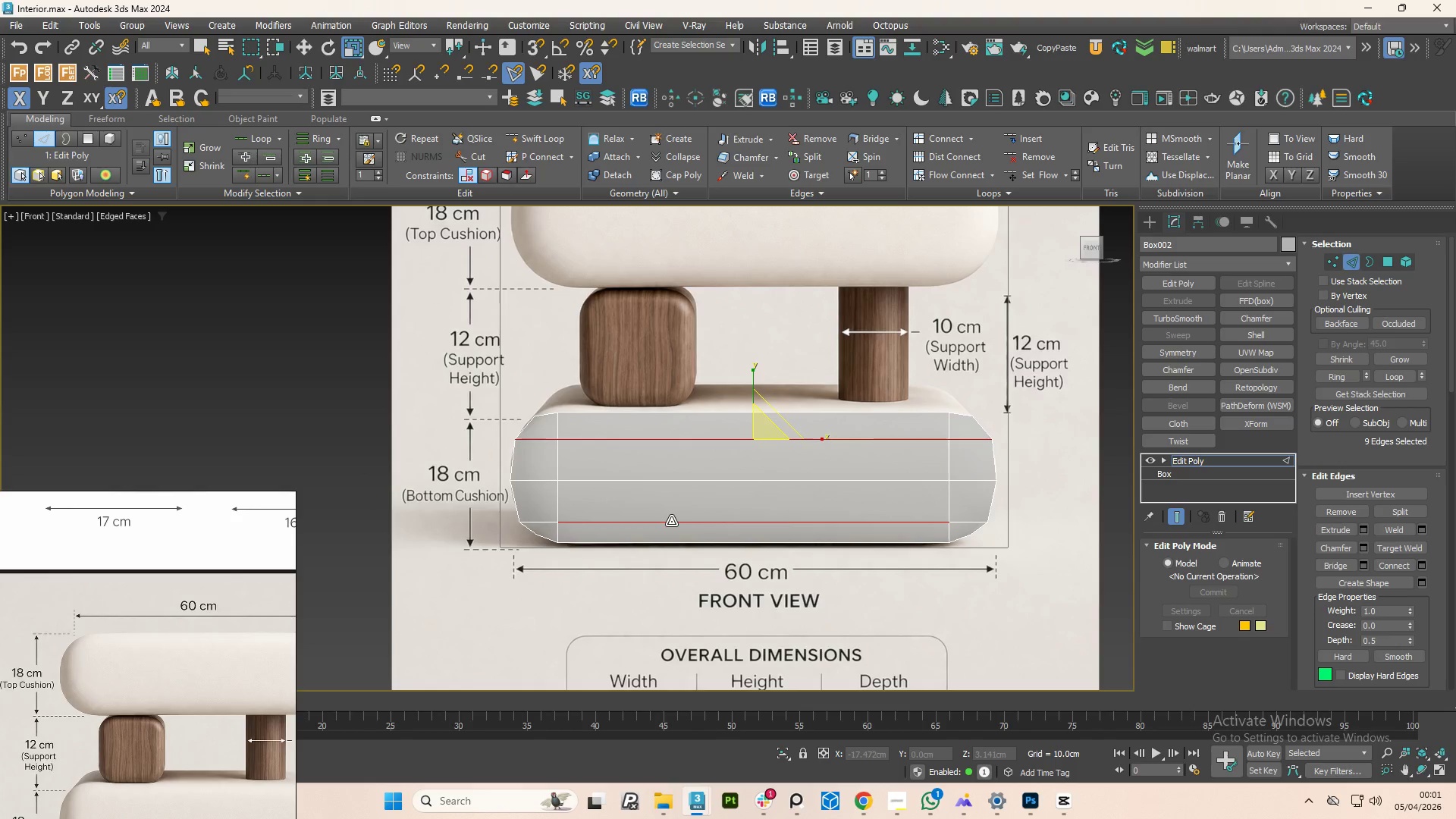 
double_click([671, 521])
 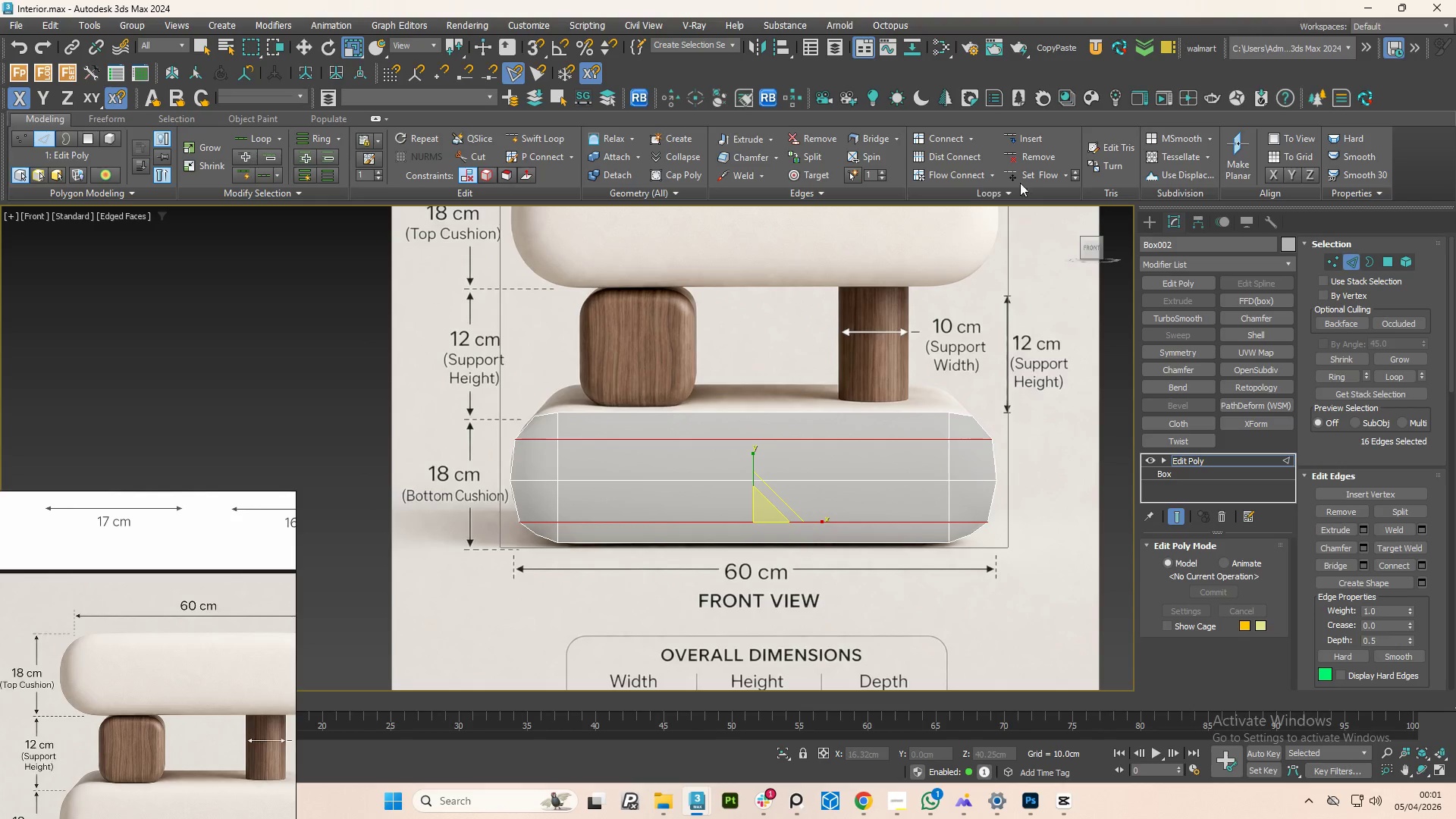 
left_click([1032, 176])
 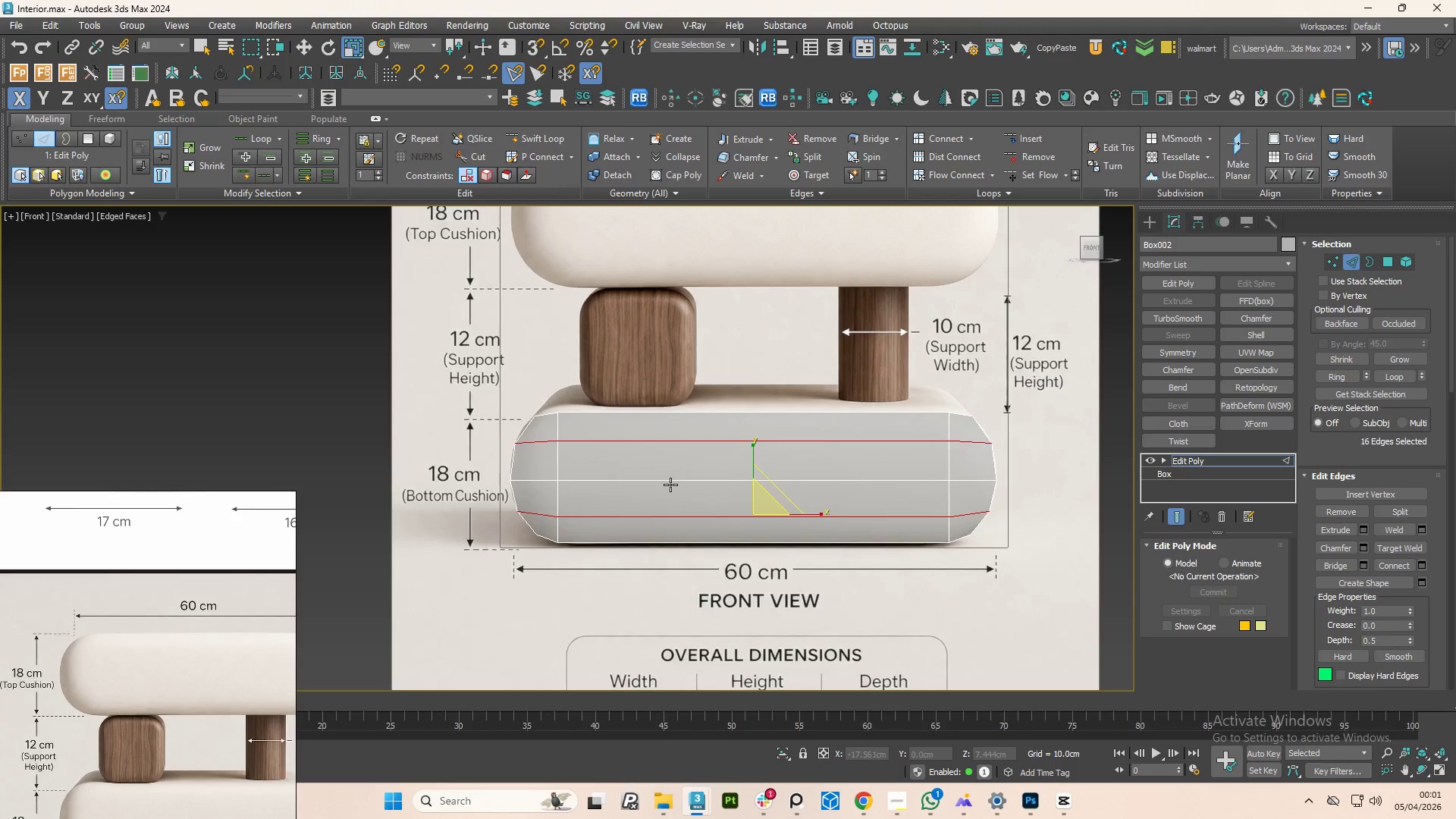 
double_click([670, 485])
 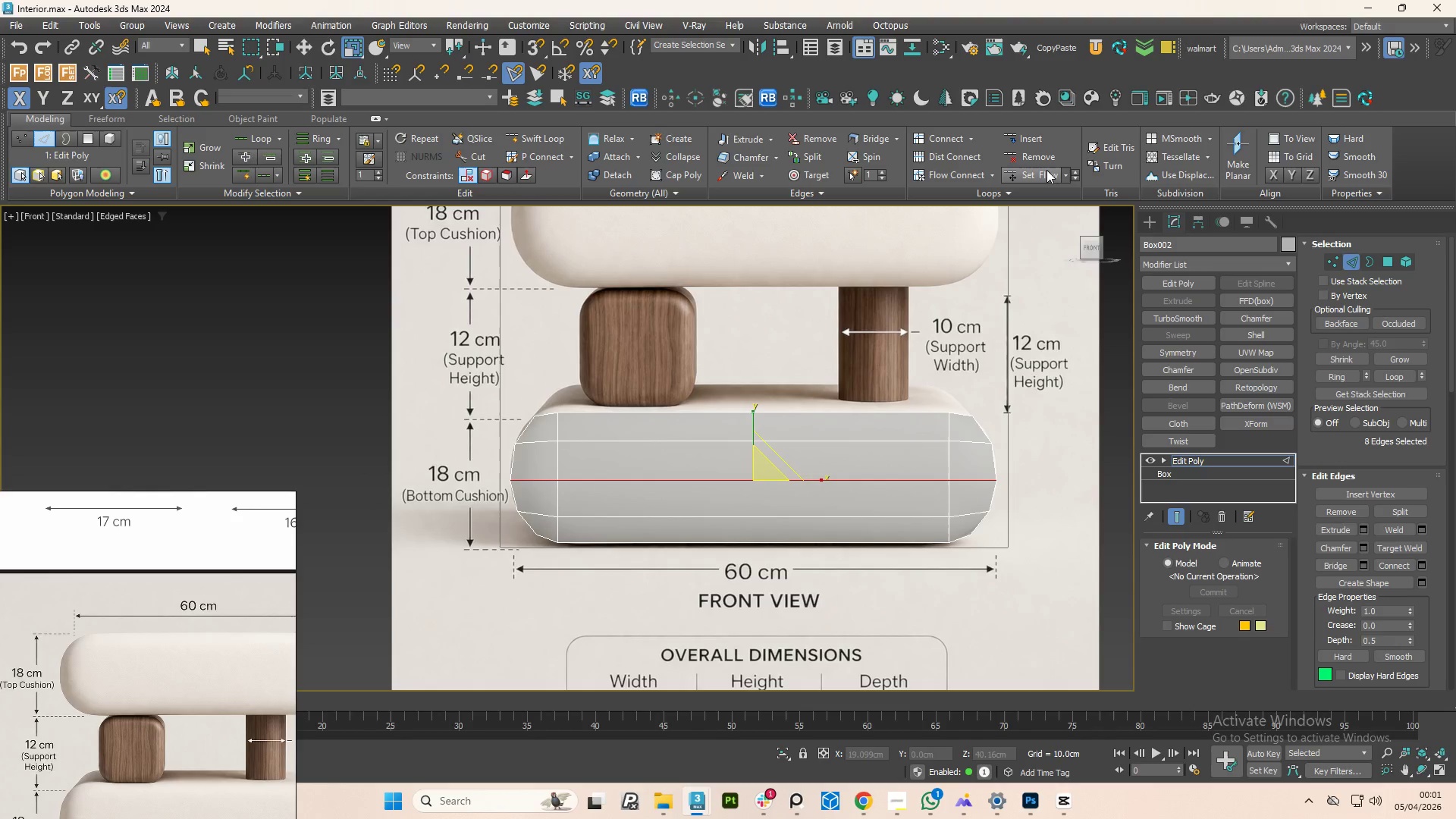 
left_click([1046, 170])
 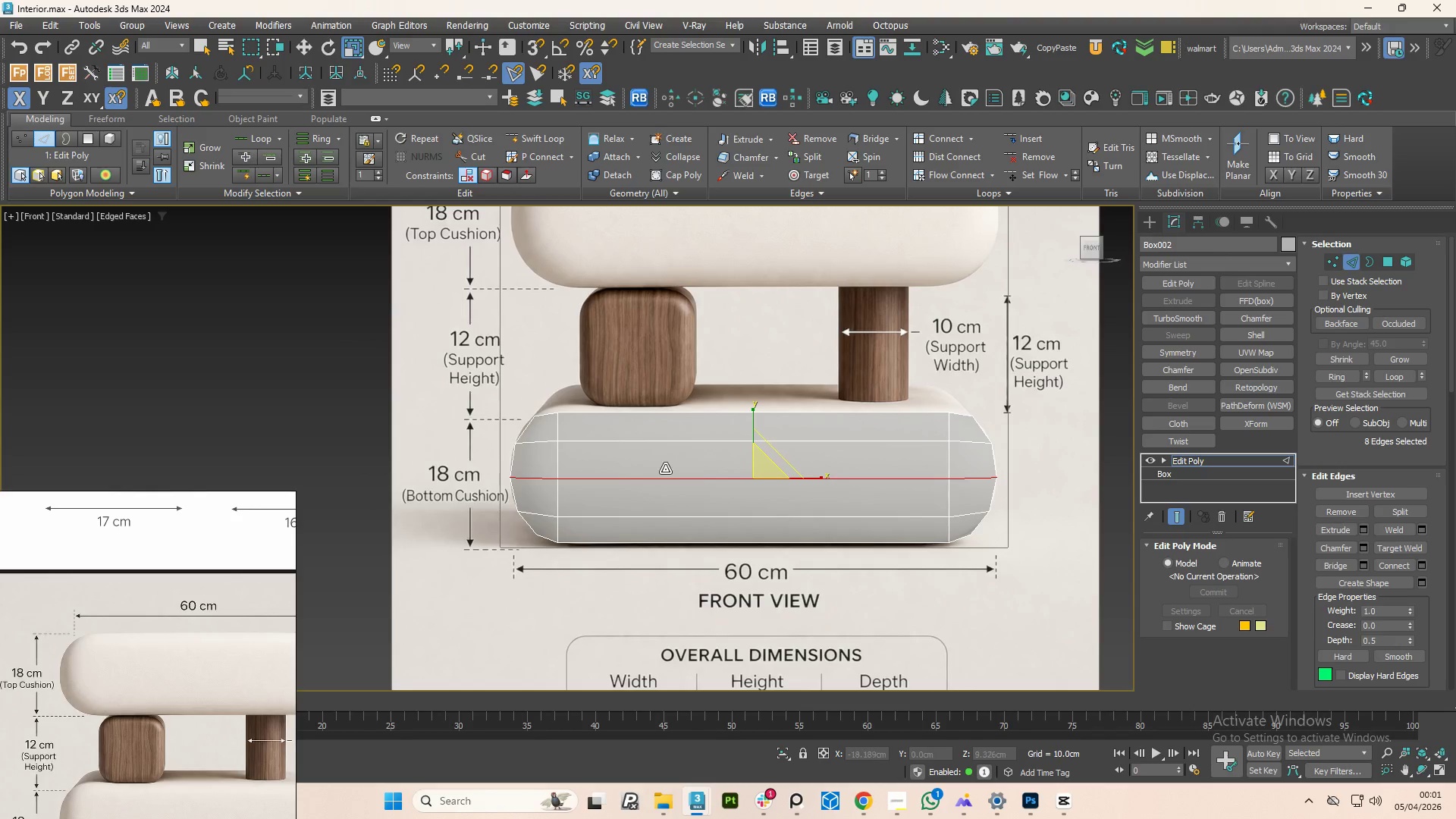 
hold_key(key=AltLeft, duration=0.86)
 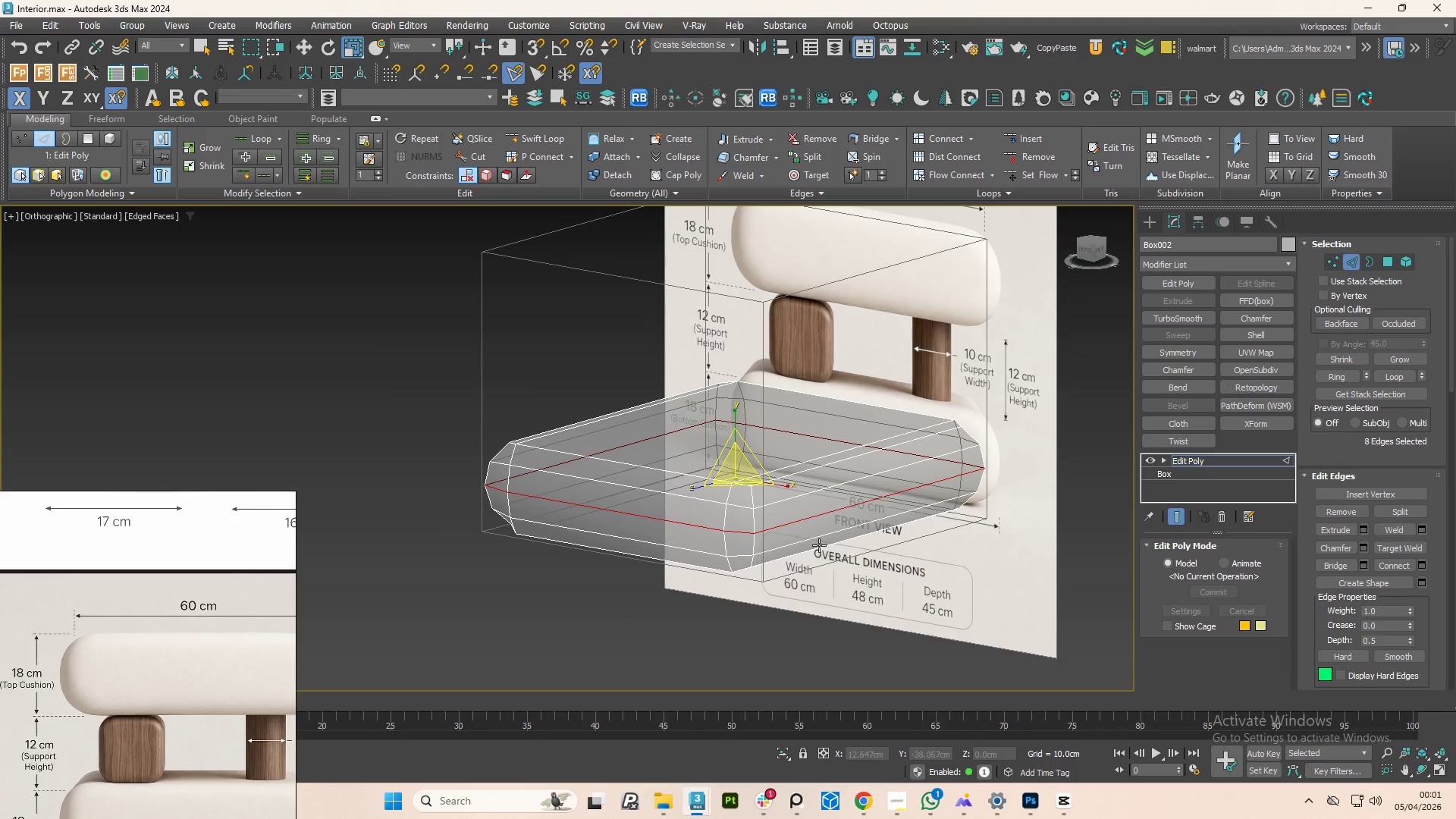 
scroll: coordinate [690, 475], scroll_direction: down, amount: 1.0
 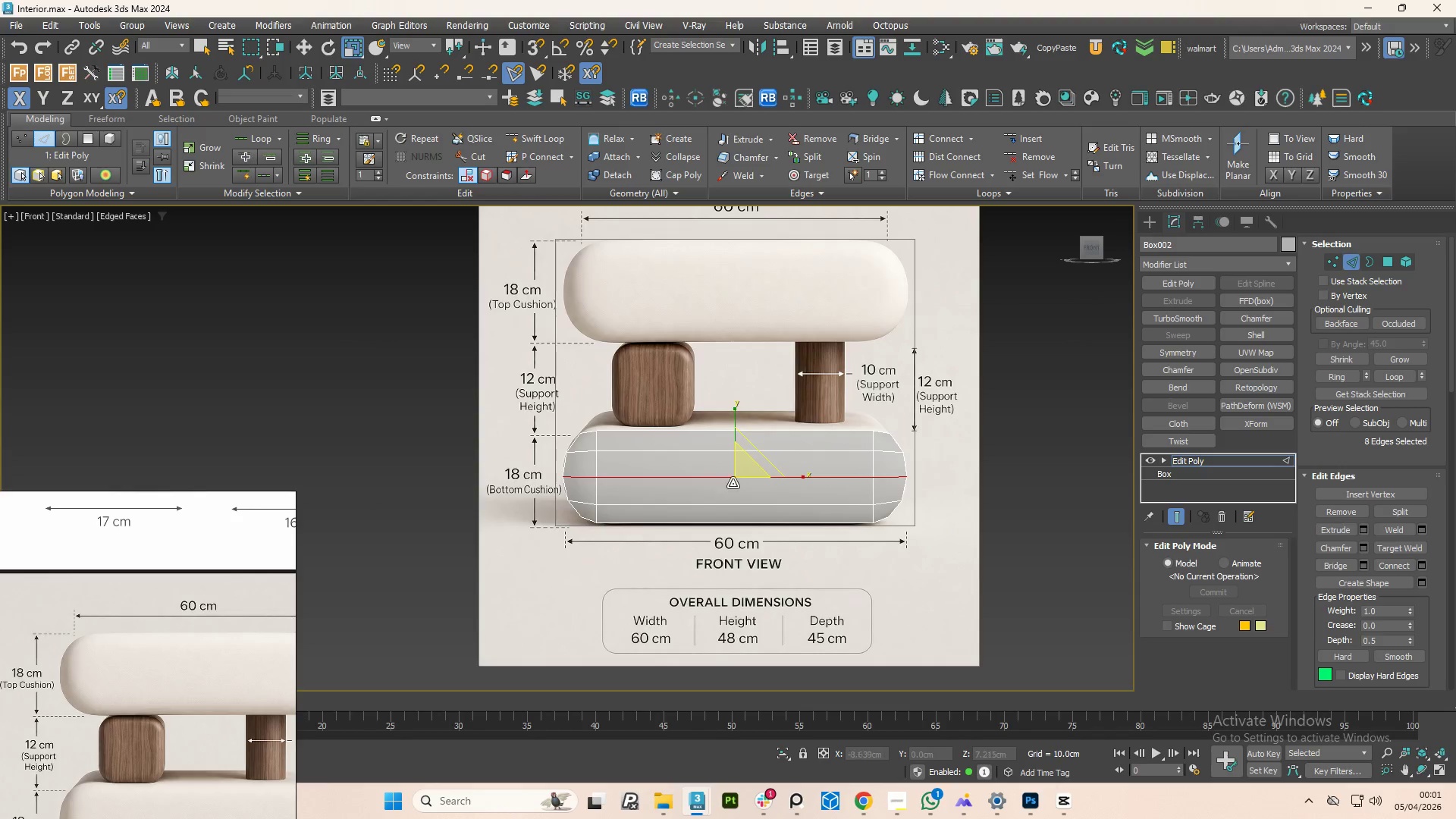 
hold_key(key=AltLeft, duration=0.72)
 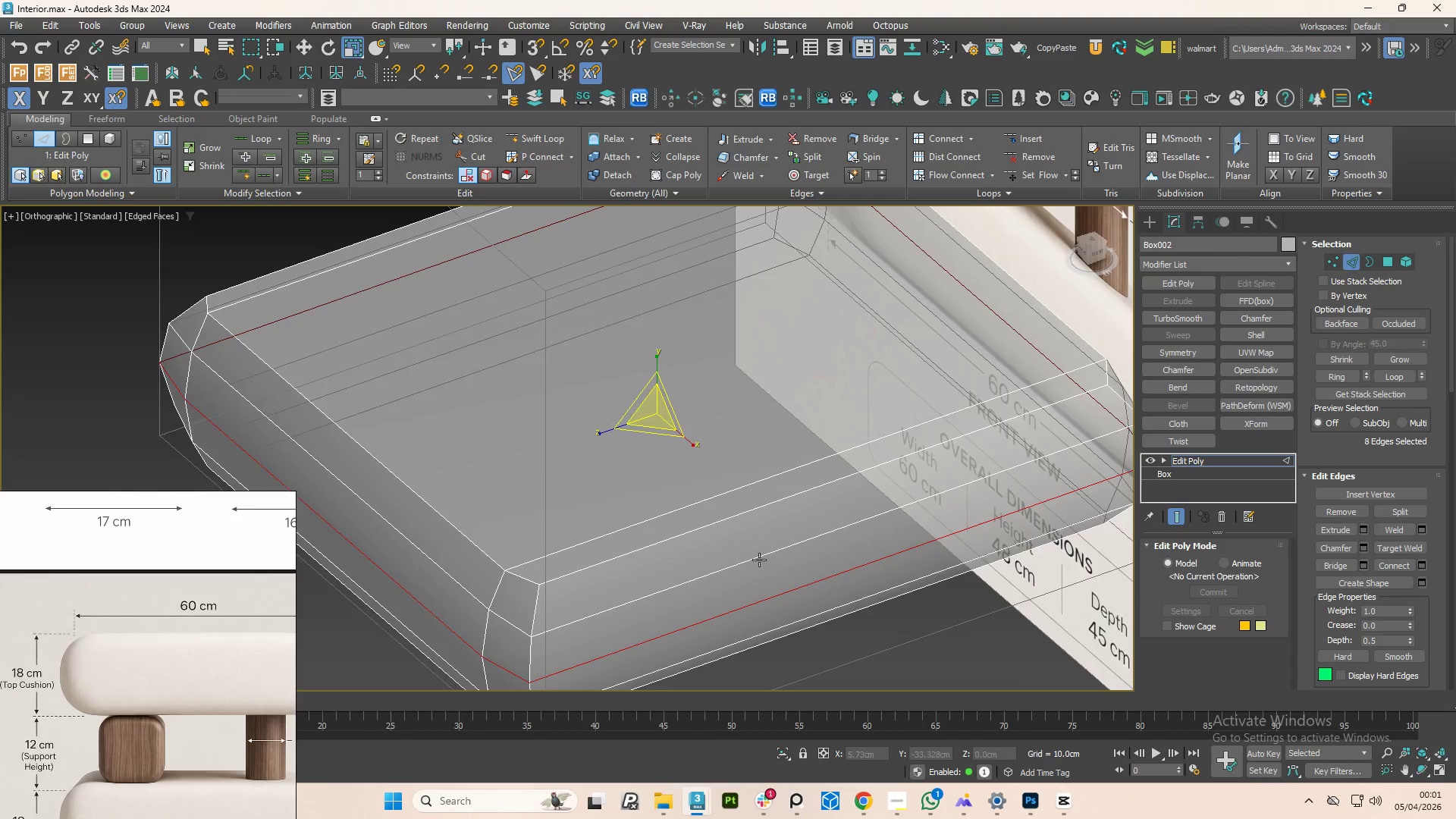 
scroll: coordinate [803, 535], scroll_direction: up, amount: 2.0
 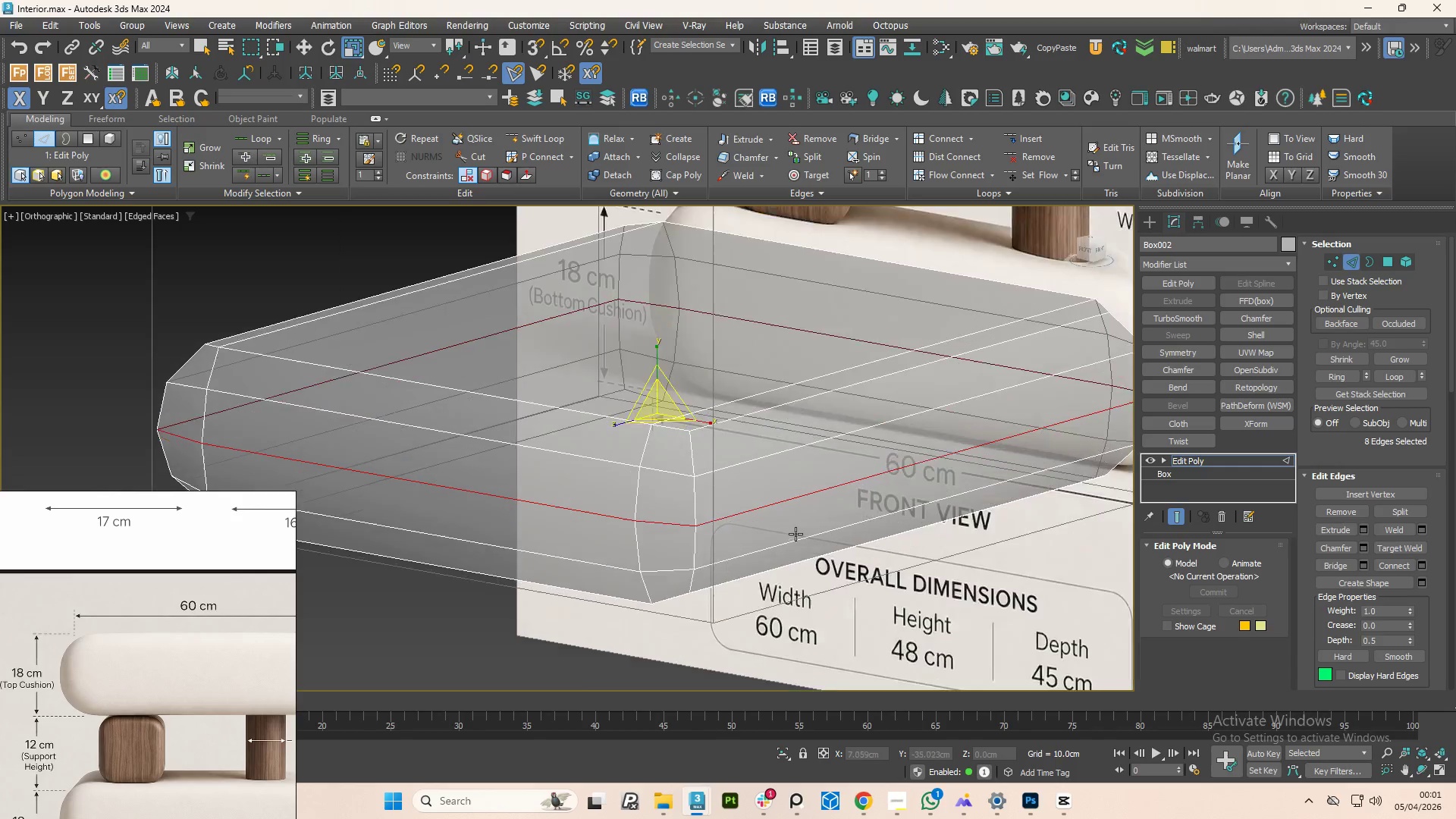 
hold_key(key=AltLeft, duration=1.5)
 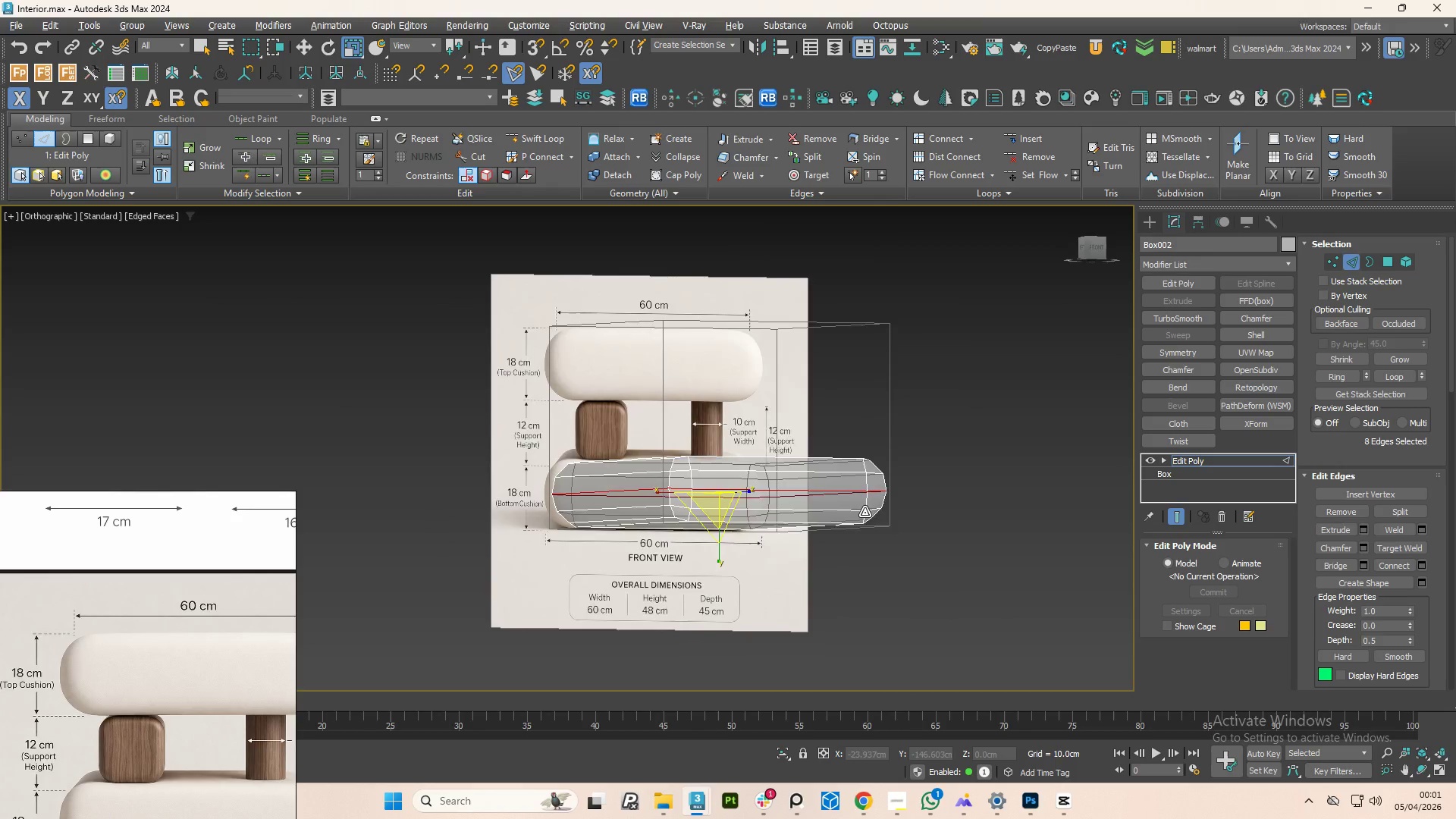 
scroll: coordinate [753, 535], scroll_direction: down, amount: 3.0
 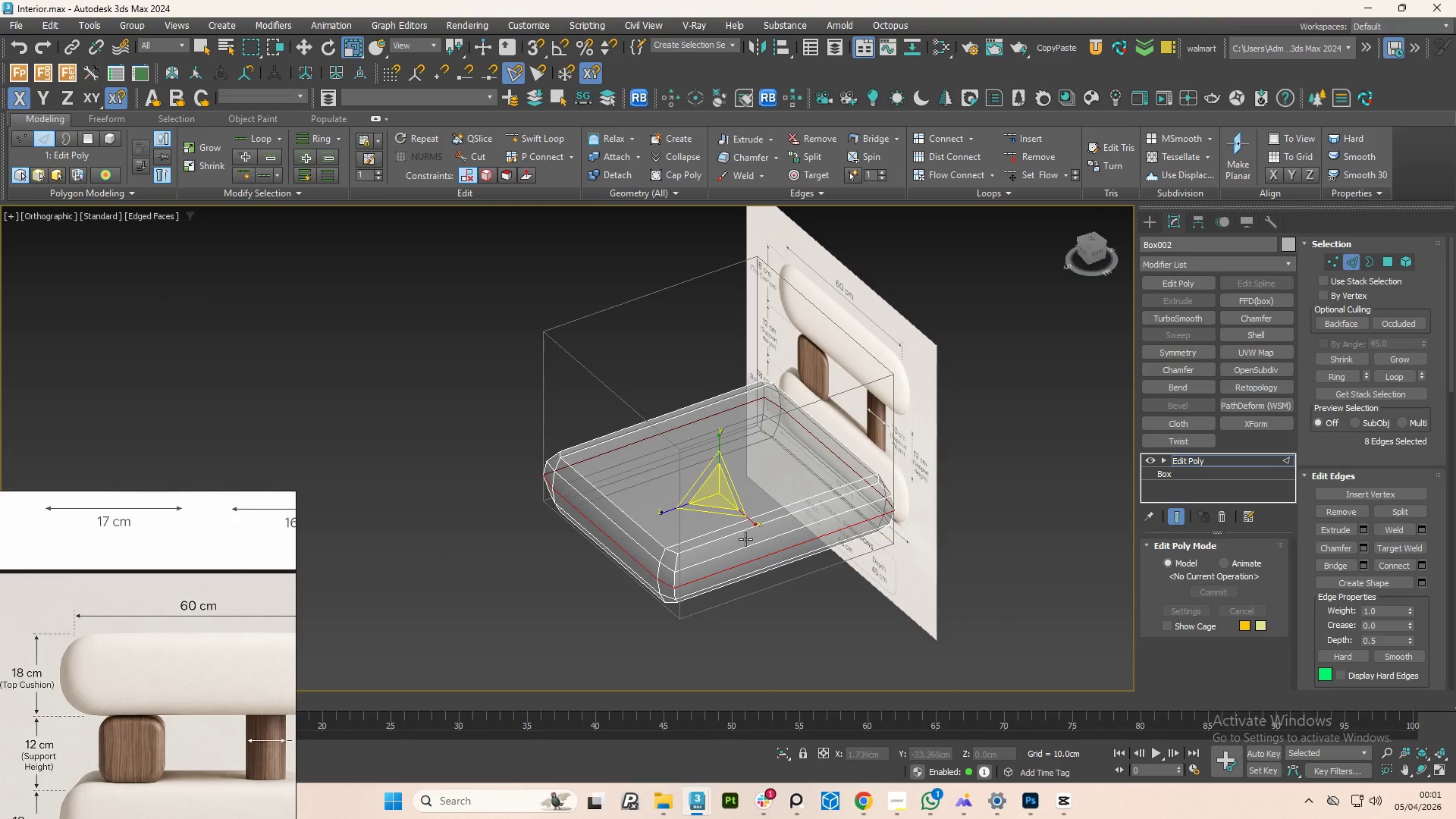 
hold_key(key=AltLeft, duration=1.52)
 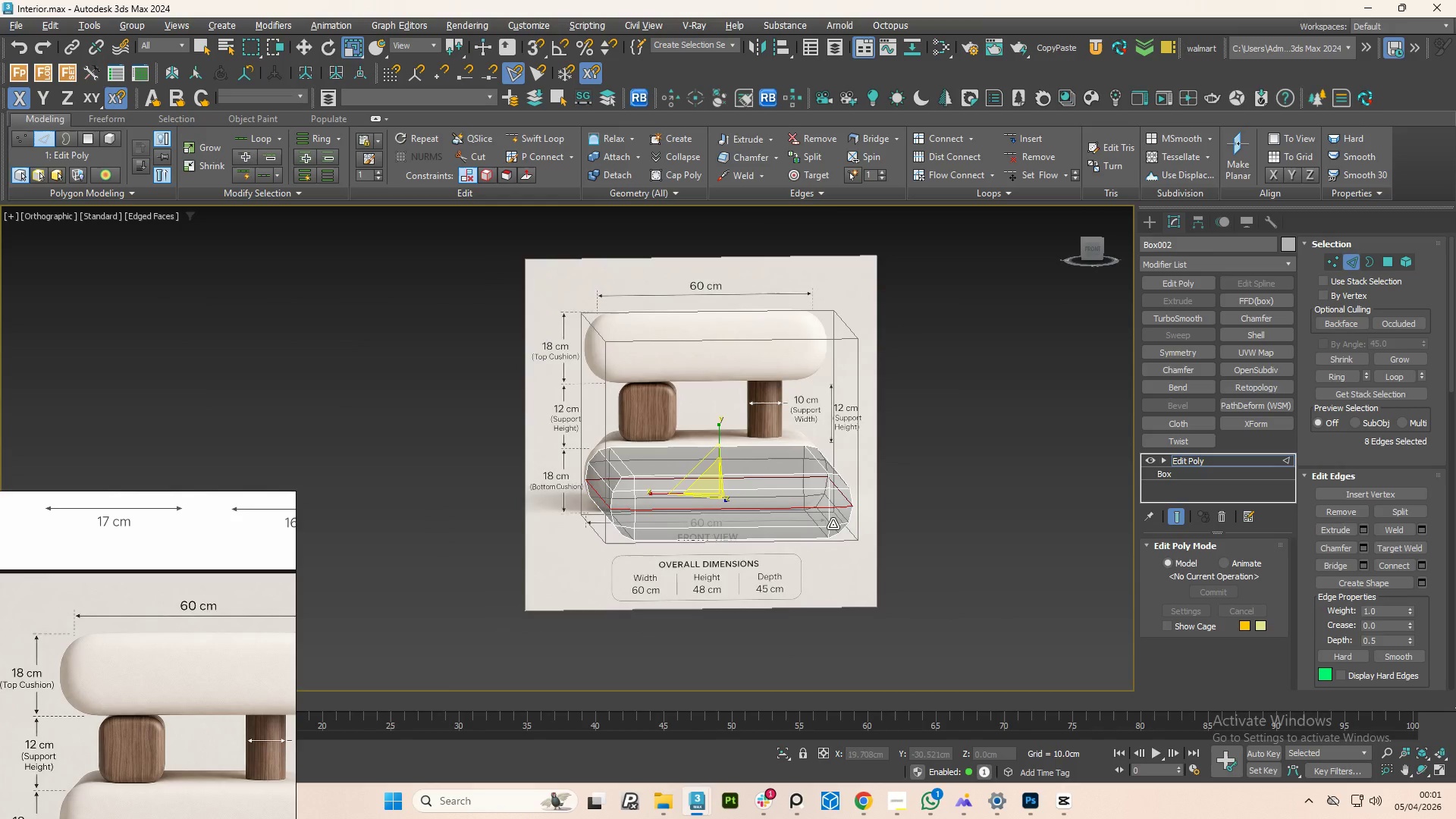 
key(Alt+AltLeft)
 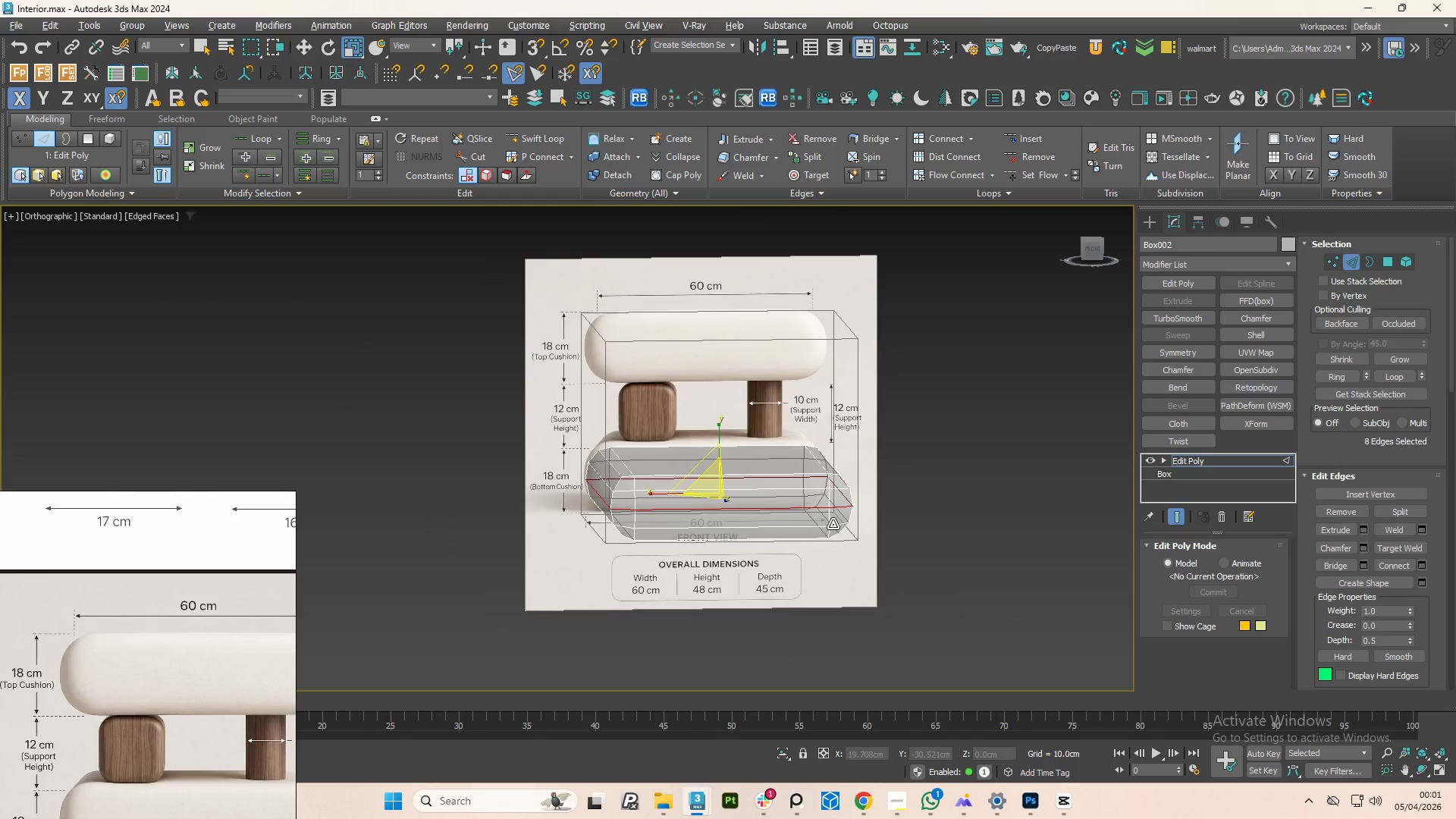 
key(Alt+AltLeft)
 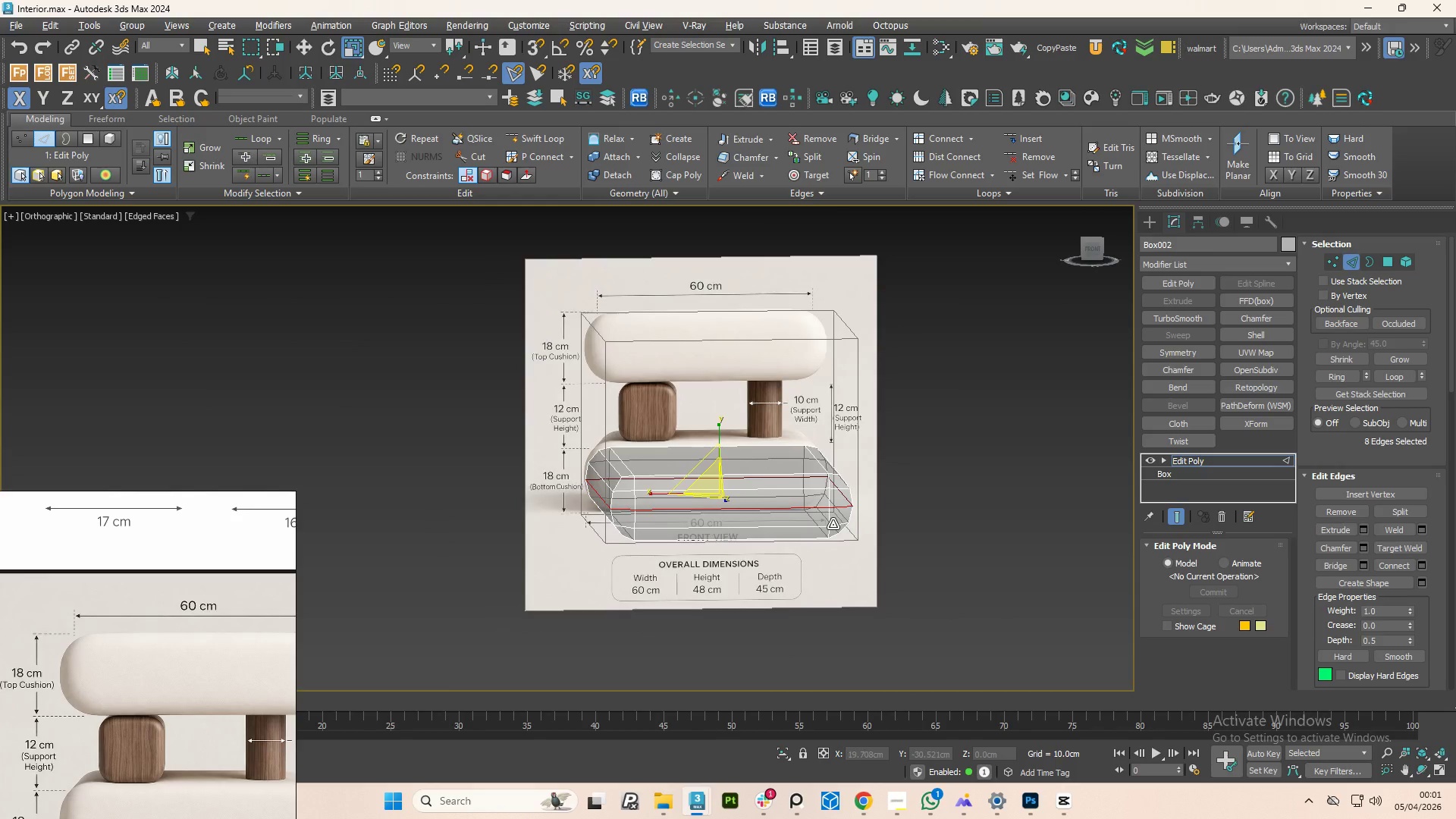 
key(Alt+AltLeft)
 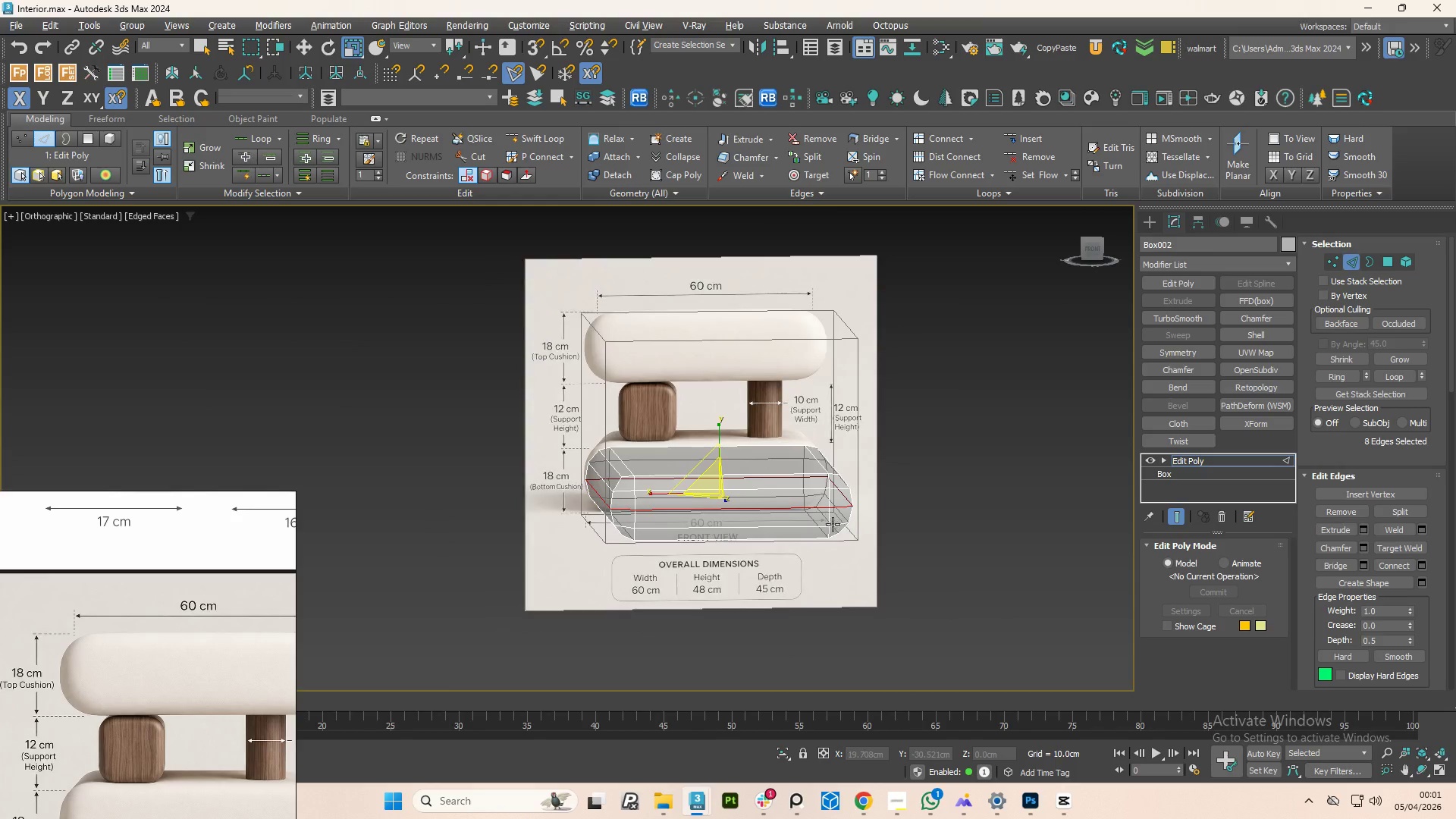 
key(Alt+AltLeft)
 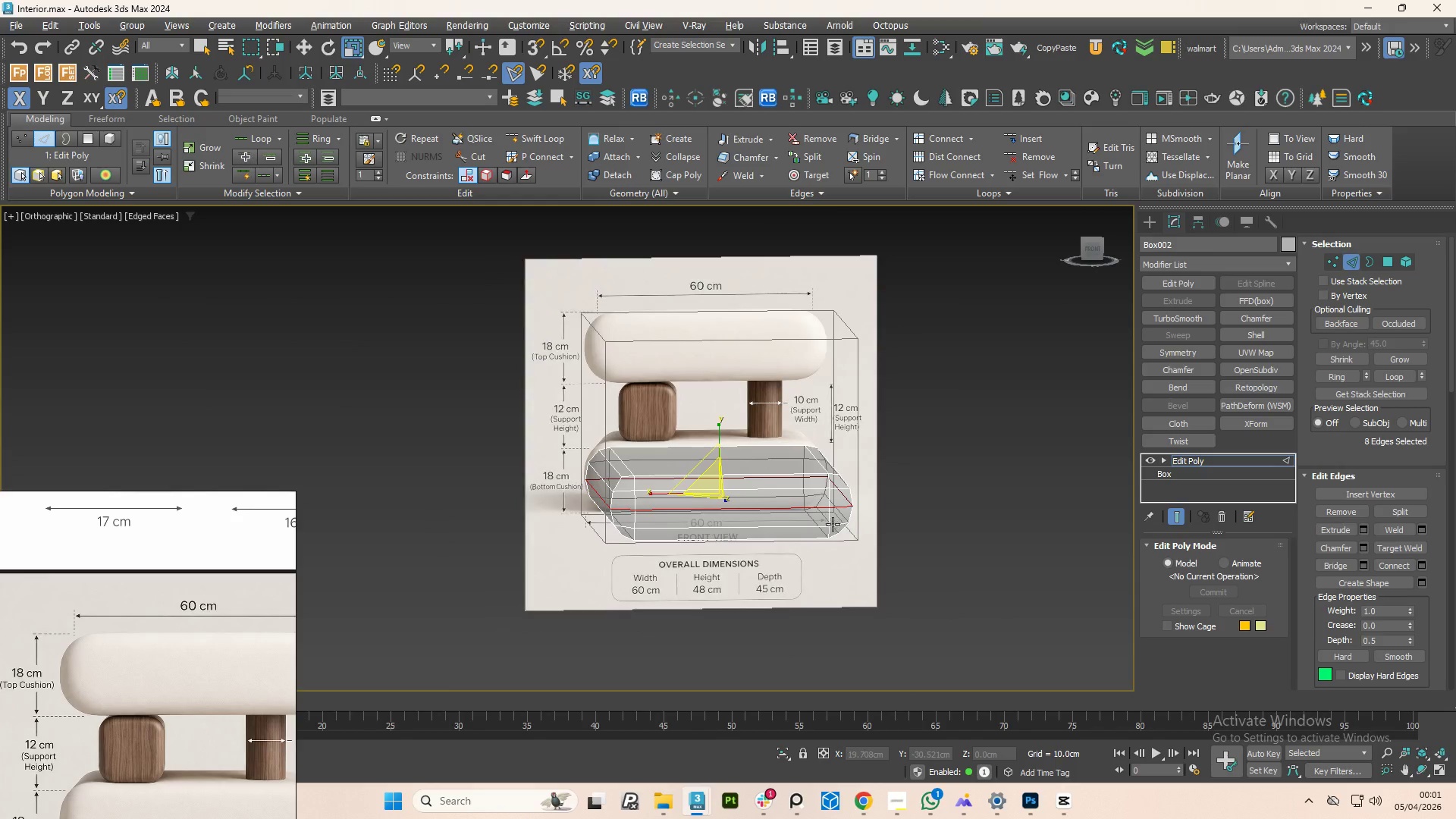 
key(Alt+AltLeft)
 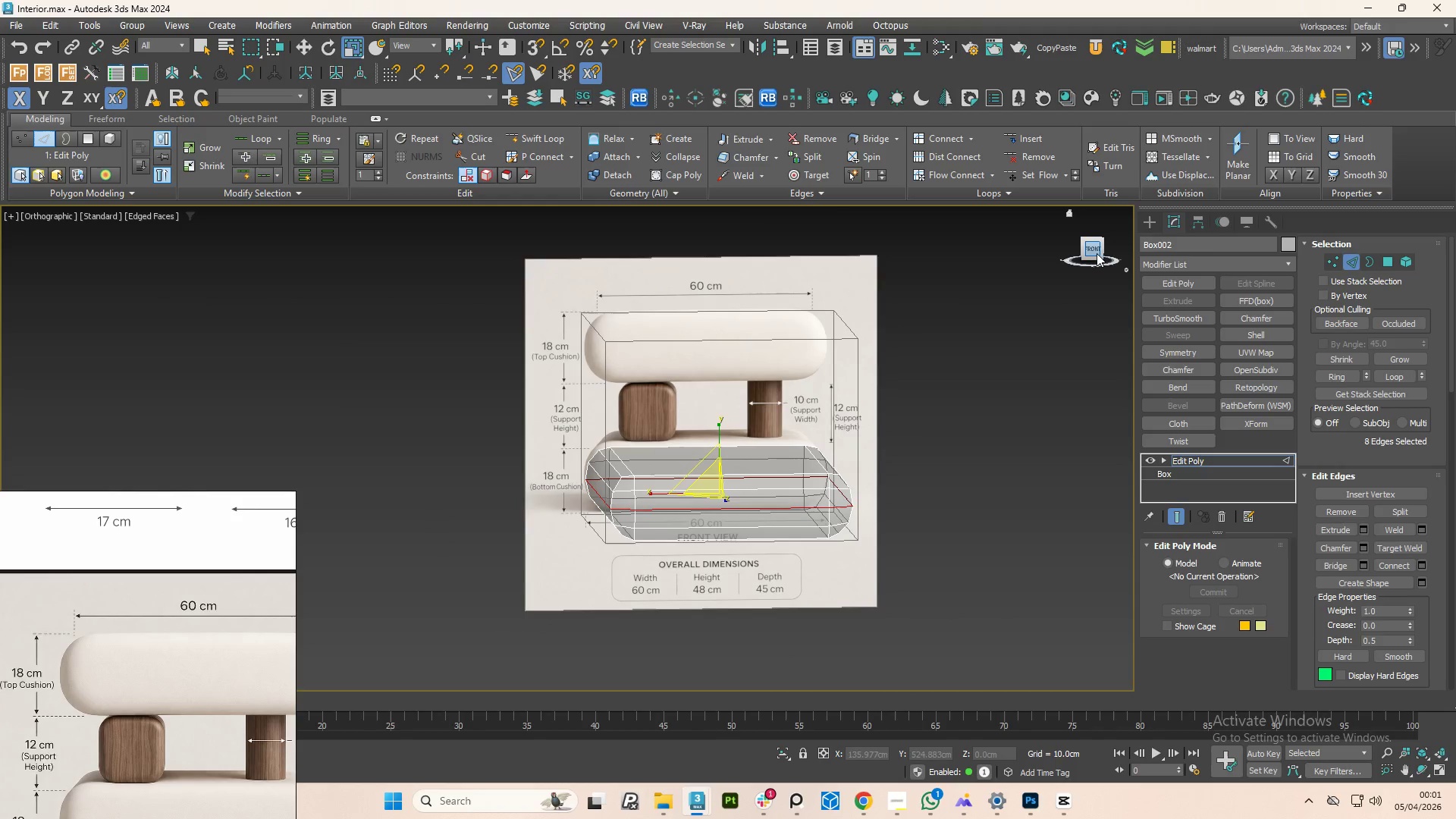 
left_click([1089, 249])
 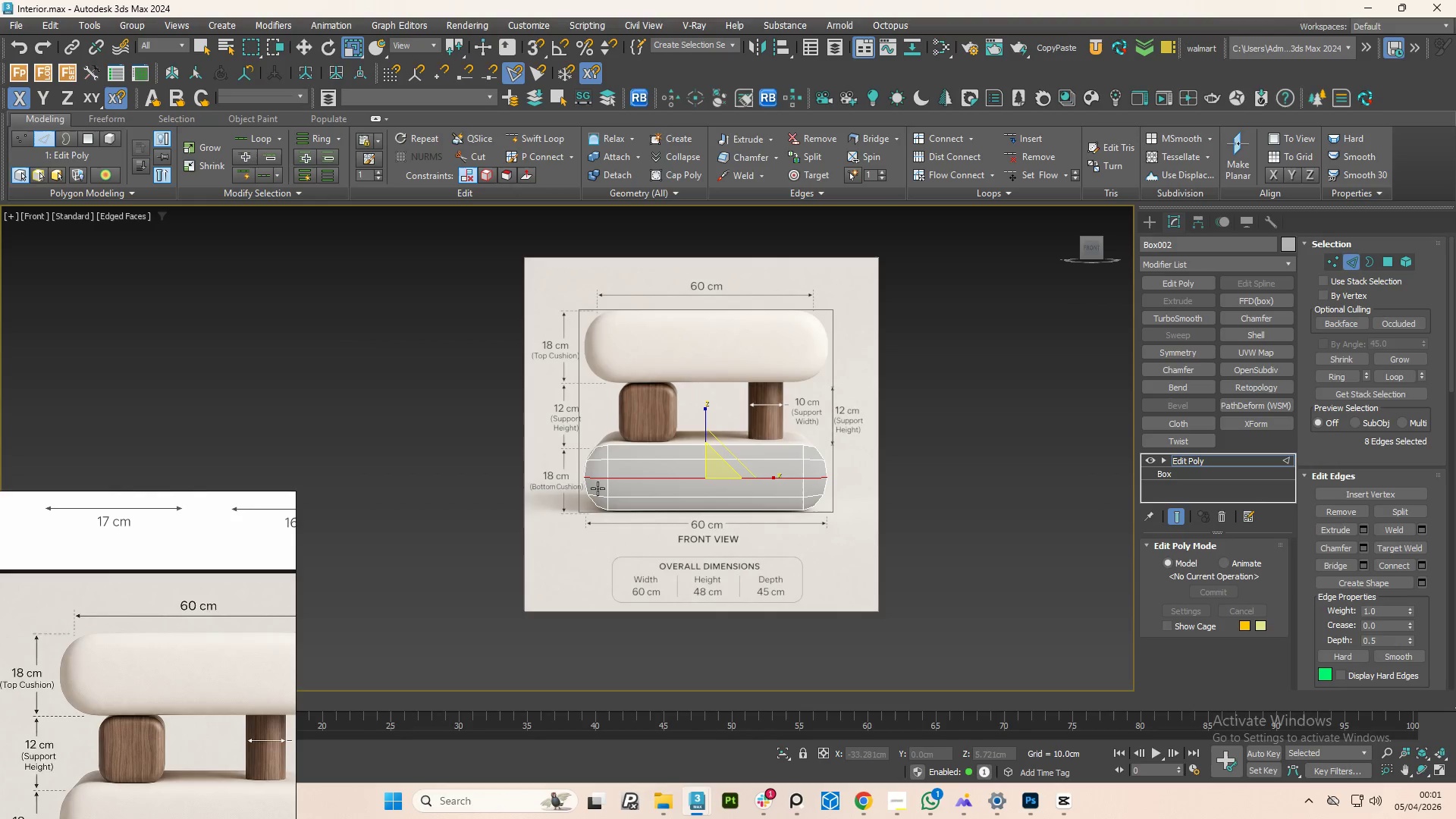 
scroll: coordinate [609, 465], scroll_direction: up, amount: 2.0
 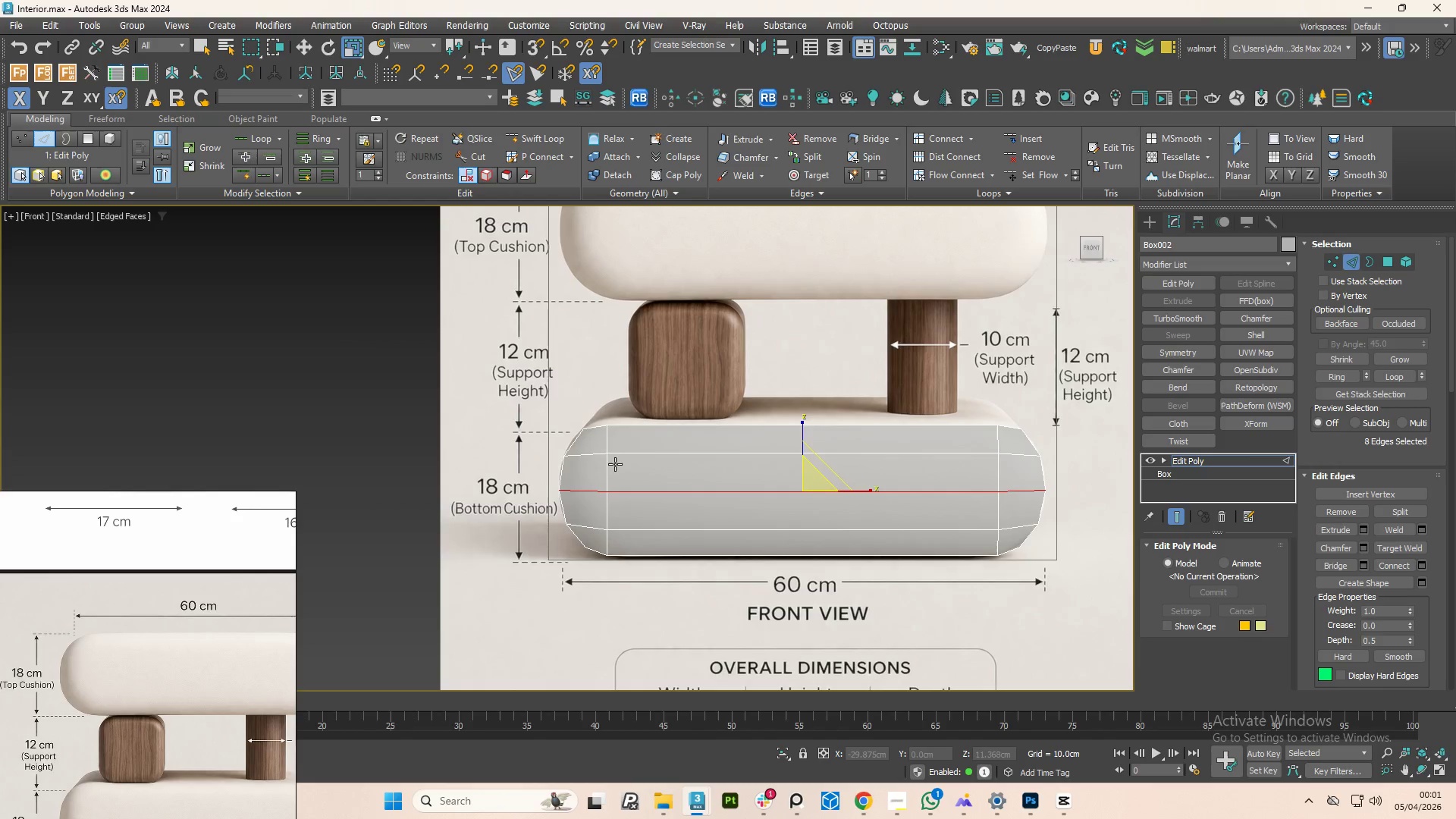 
hold_key(key=AltLeft, duration=0.69)
 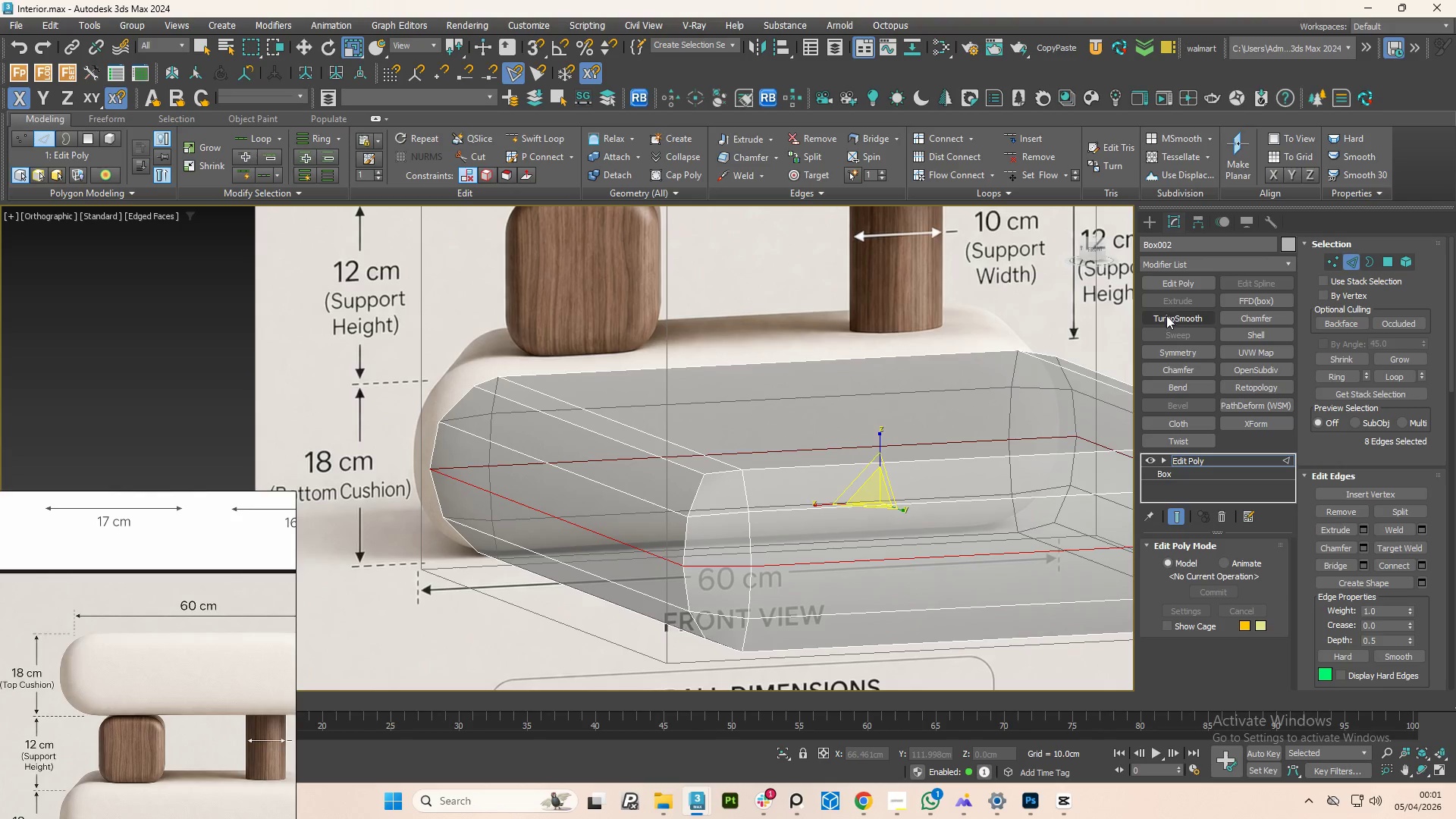 
scroll: coordinate [615, 464], scroll_direction: up, amount: 1.0
 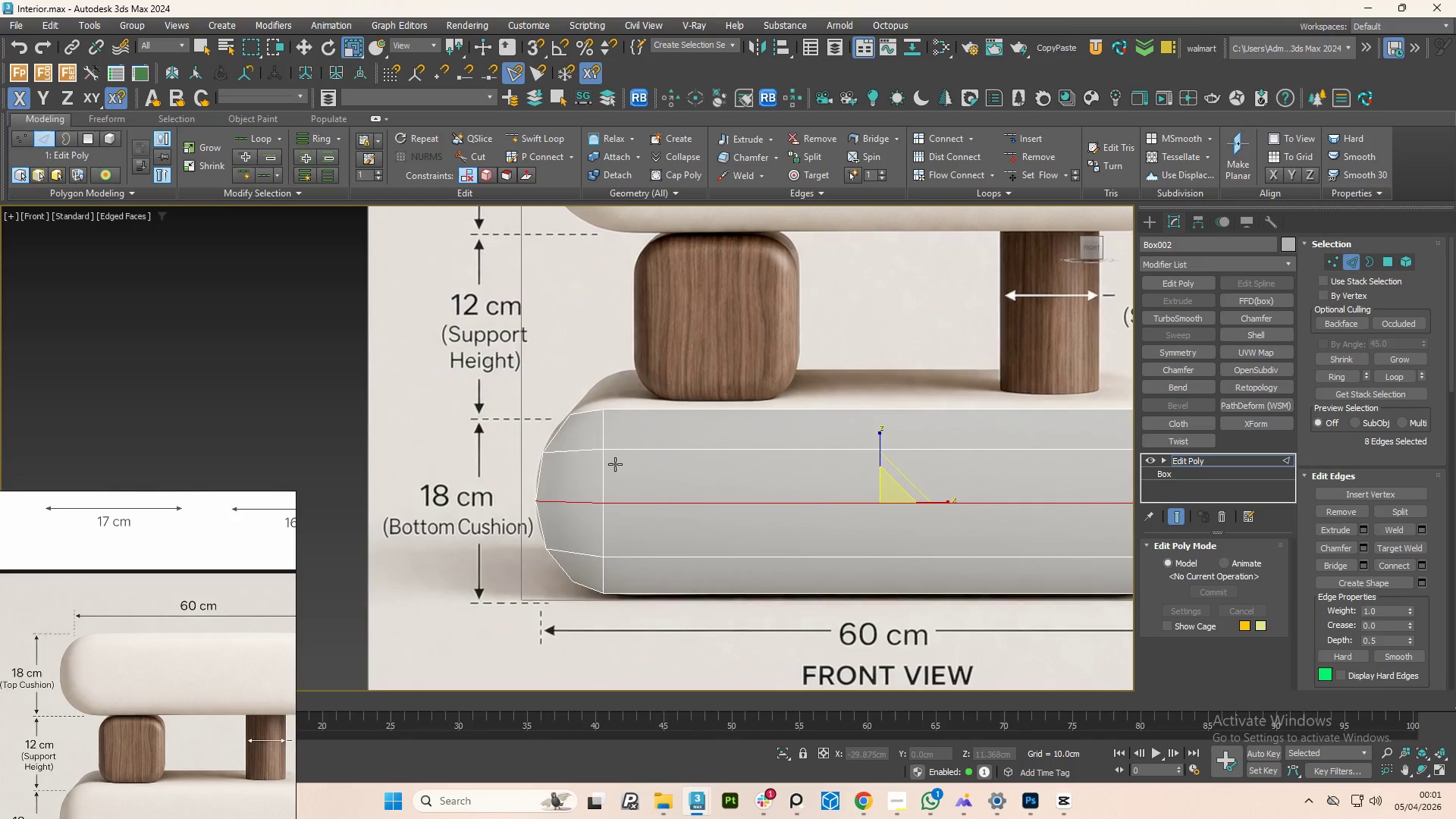 
left_click([1166, 322])
 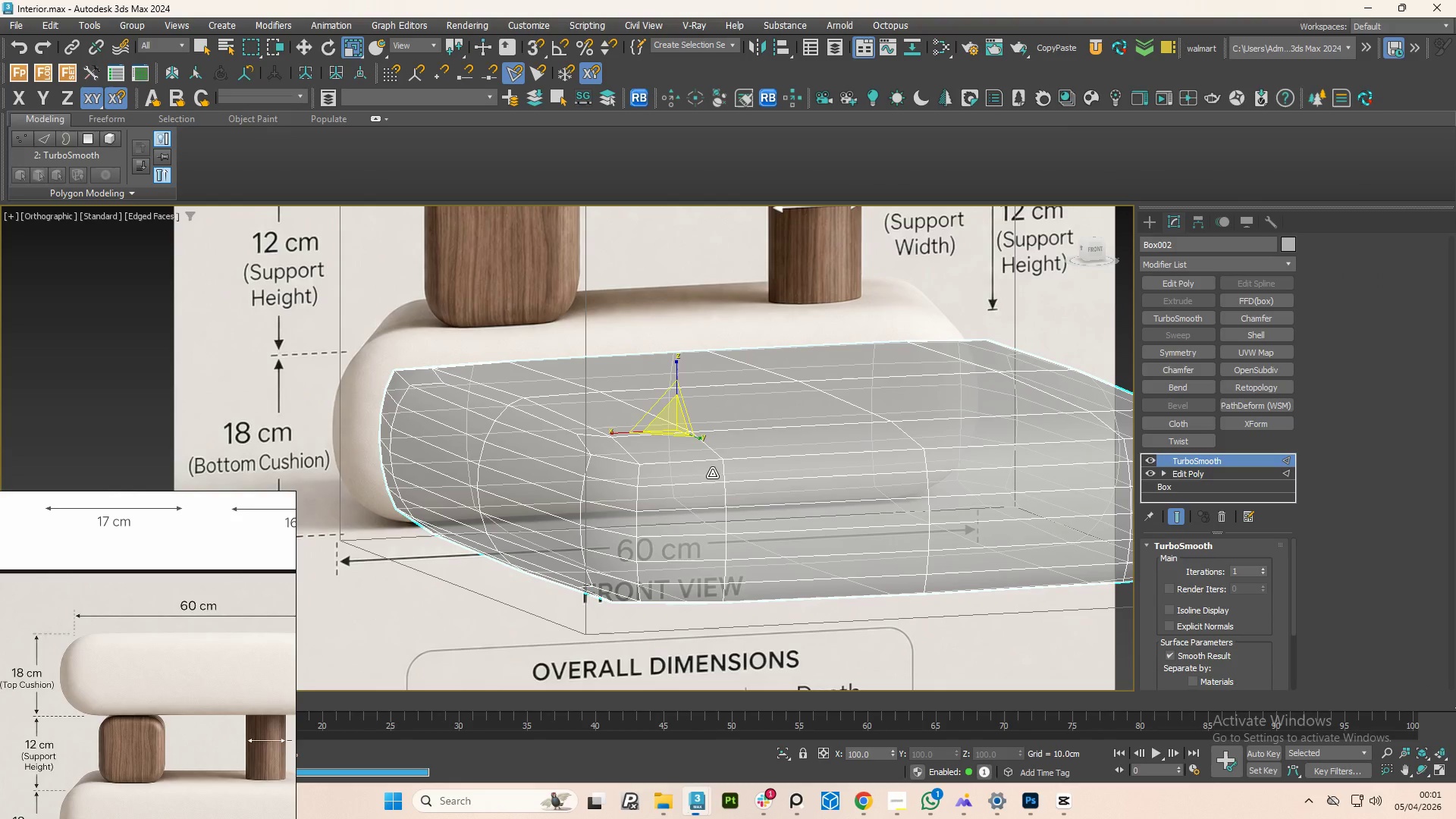 
key(F4)
 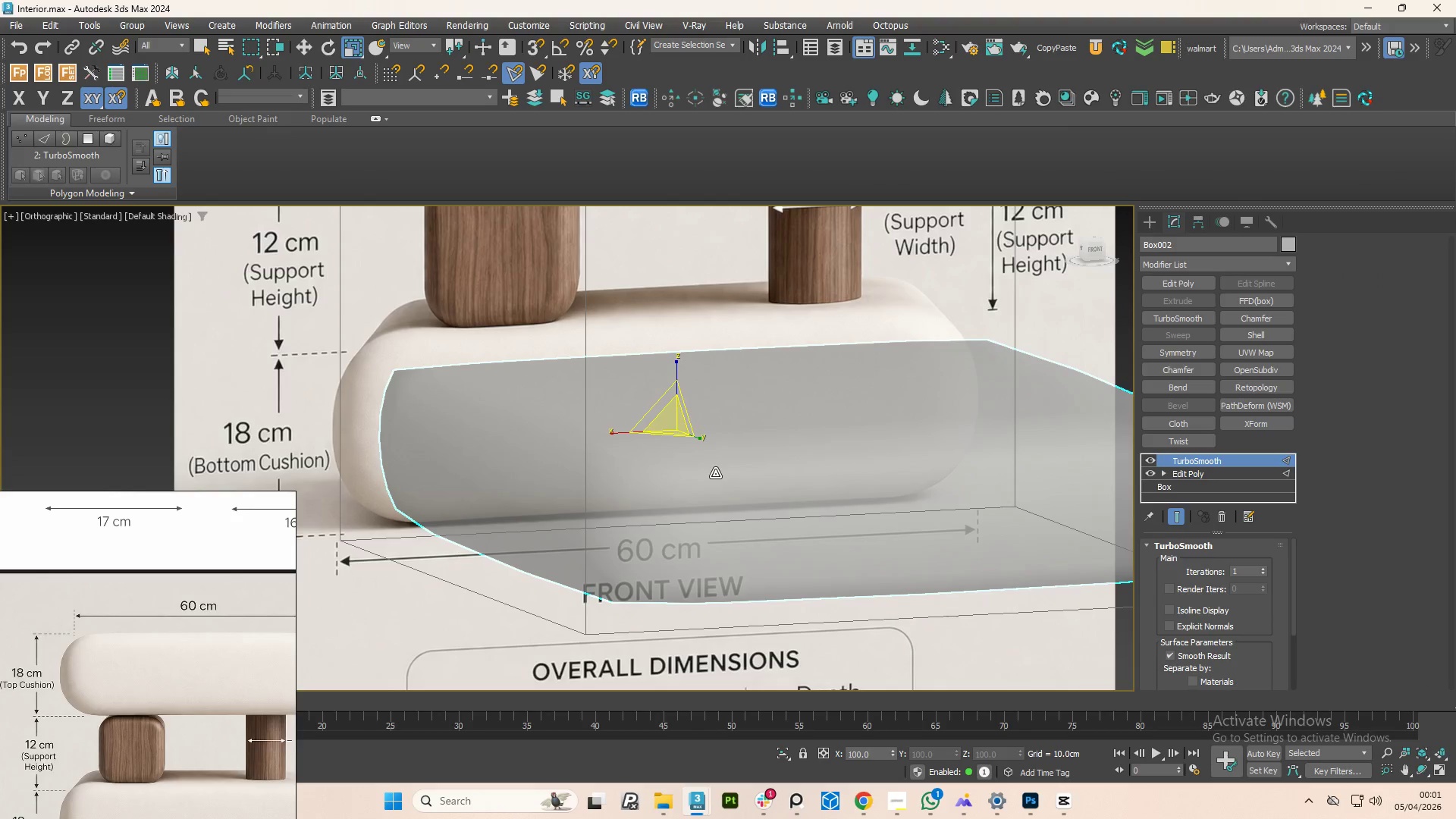 
key(Alt+C)
 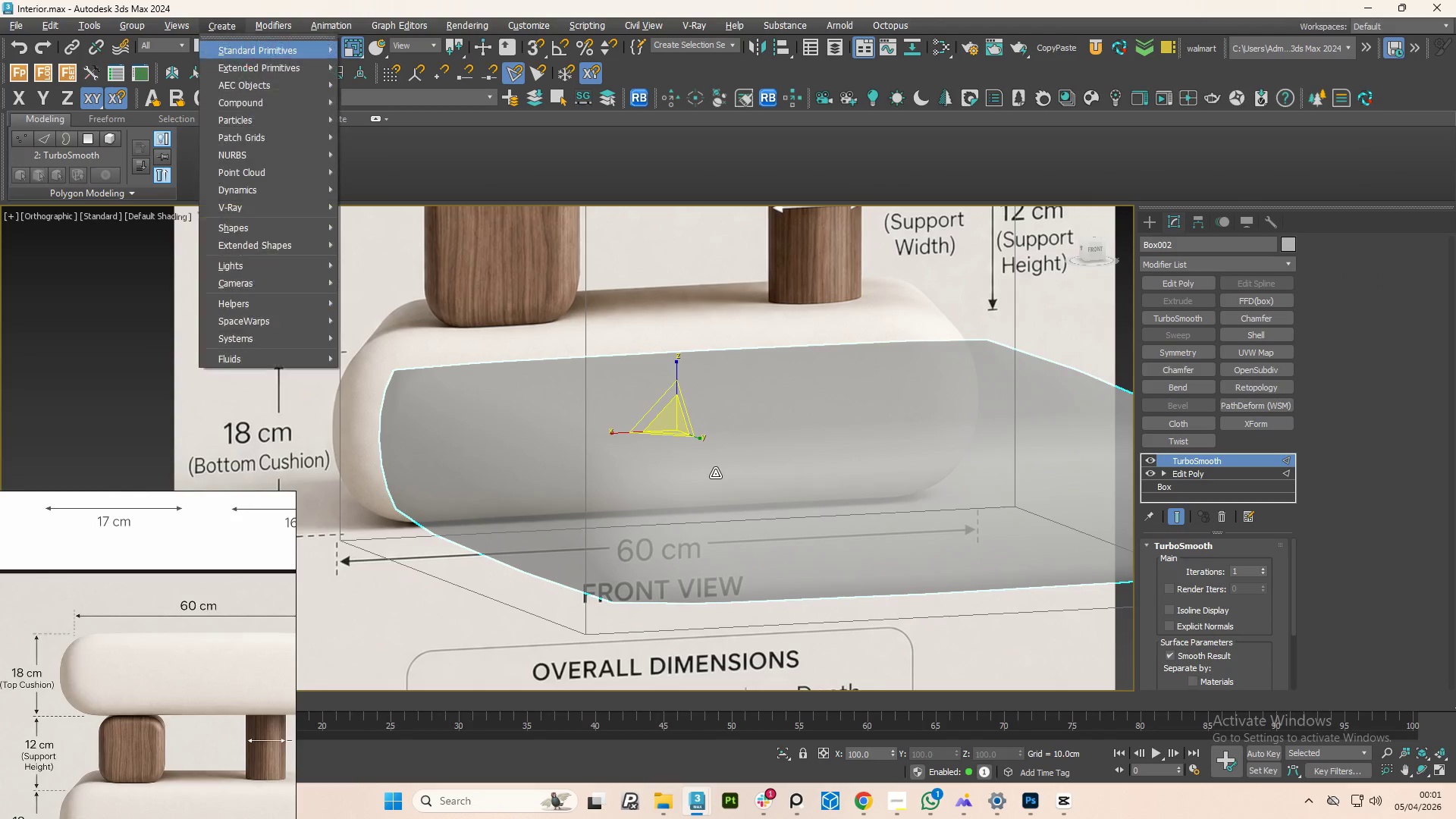 
key(Alt+X)
 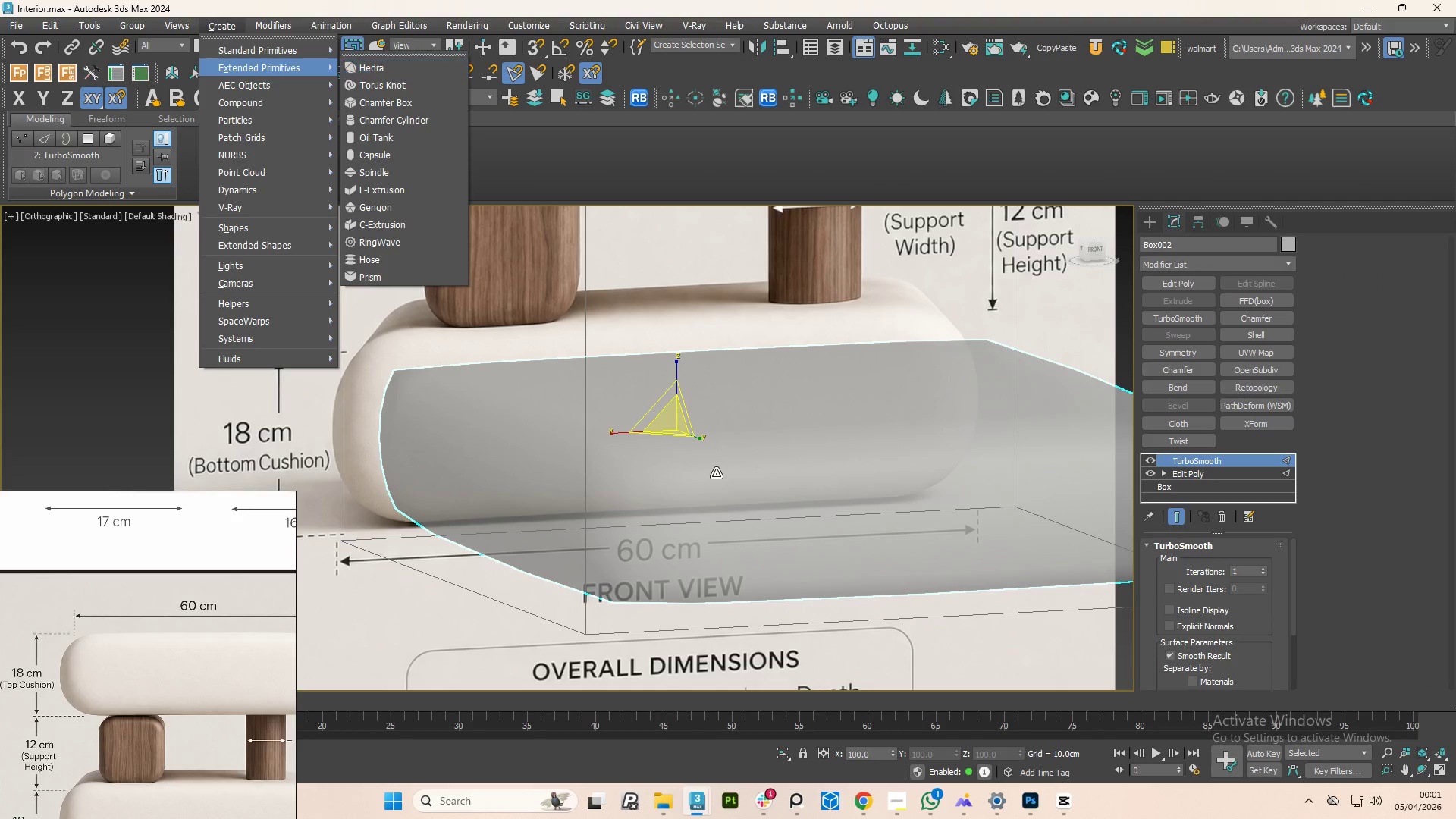 
left_click([719, 473])
 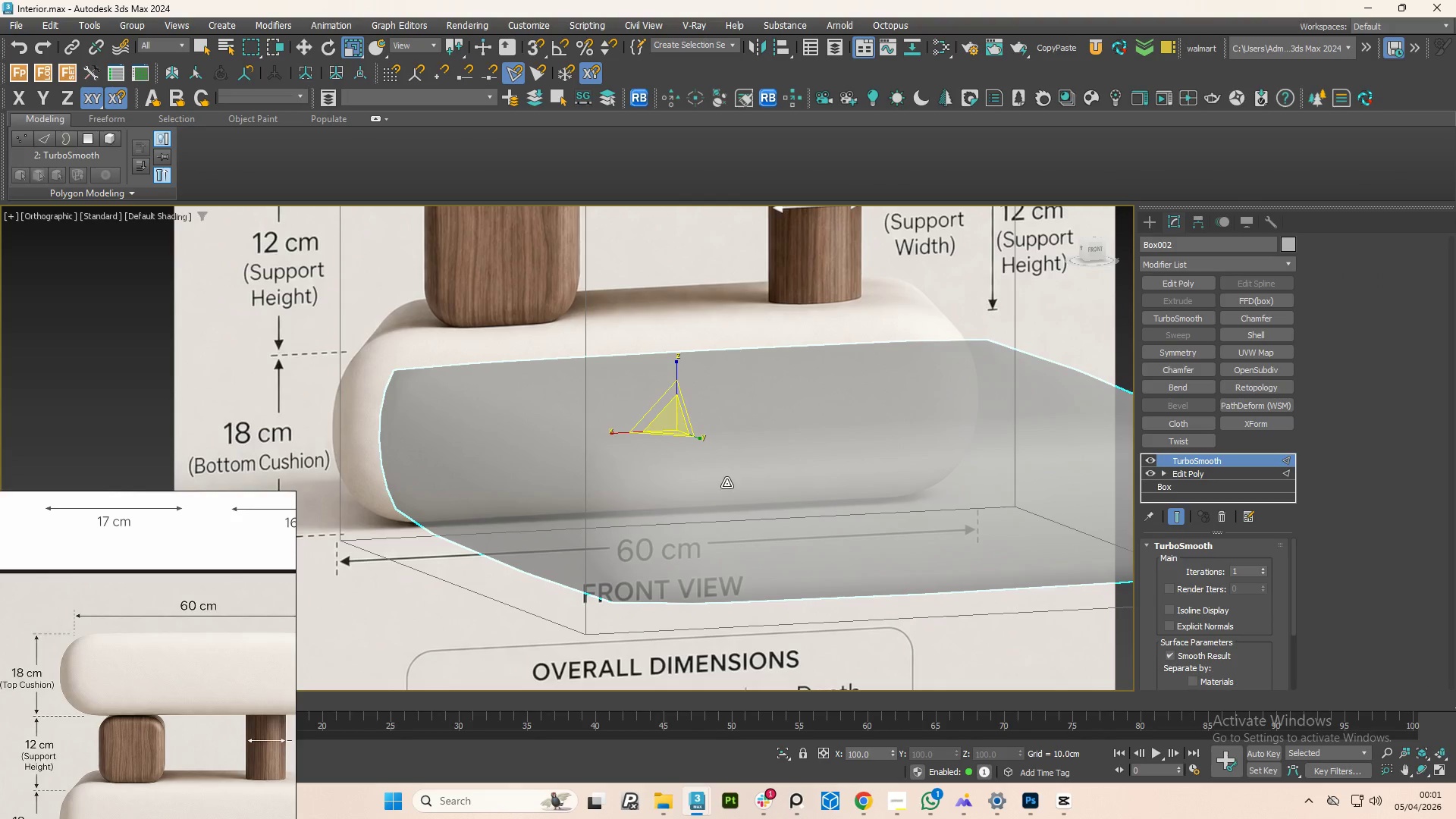 
key(Alt+X)
 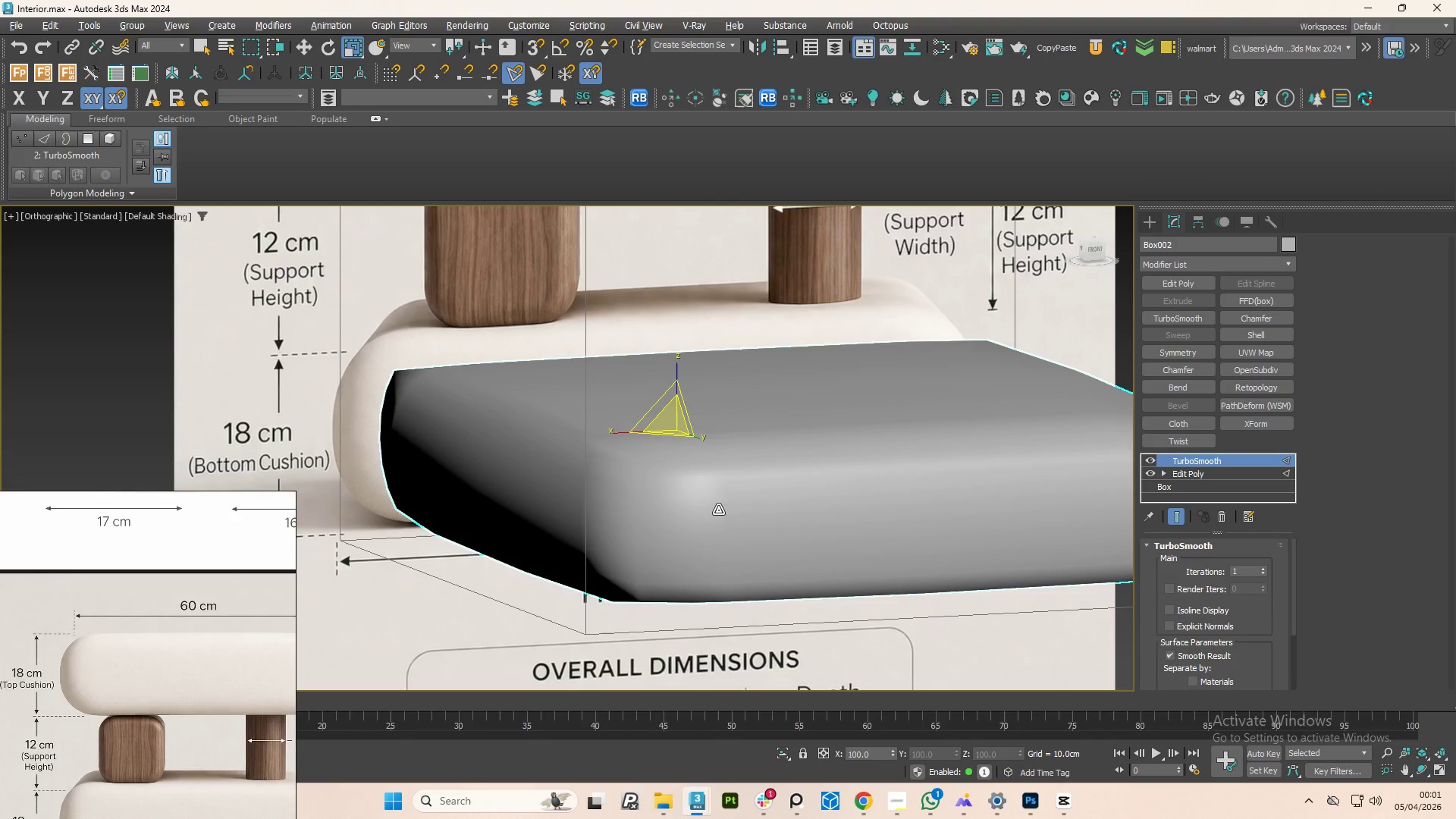 
hold_key(key=AltLeft, duration=1.51)